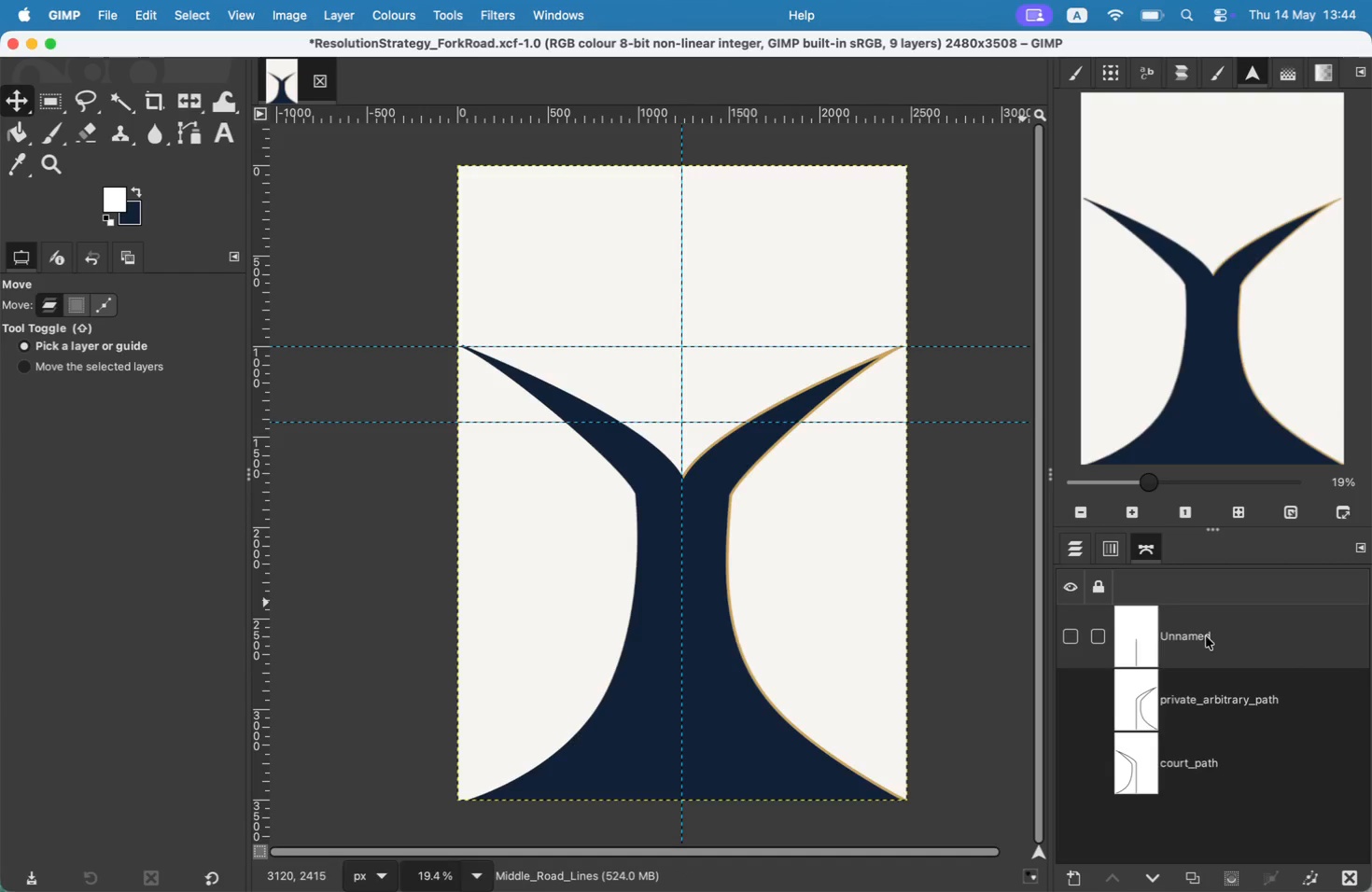 
left_click([1206, 635])
 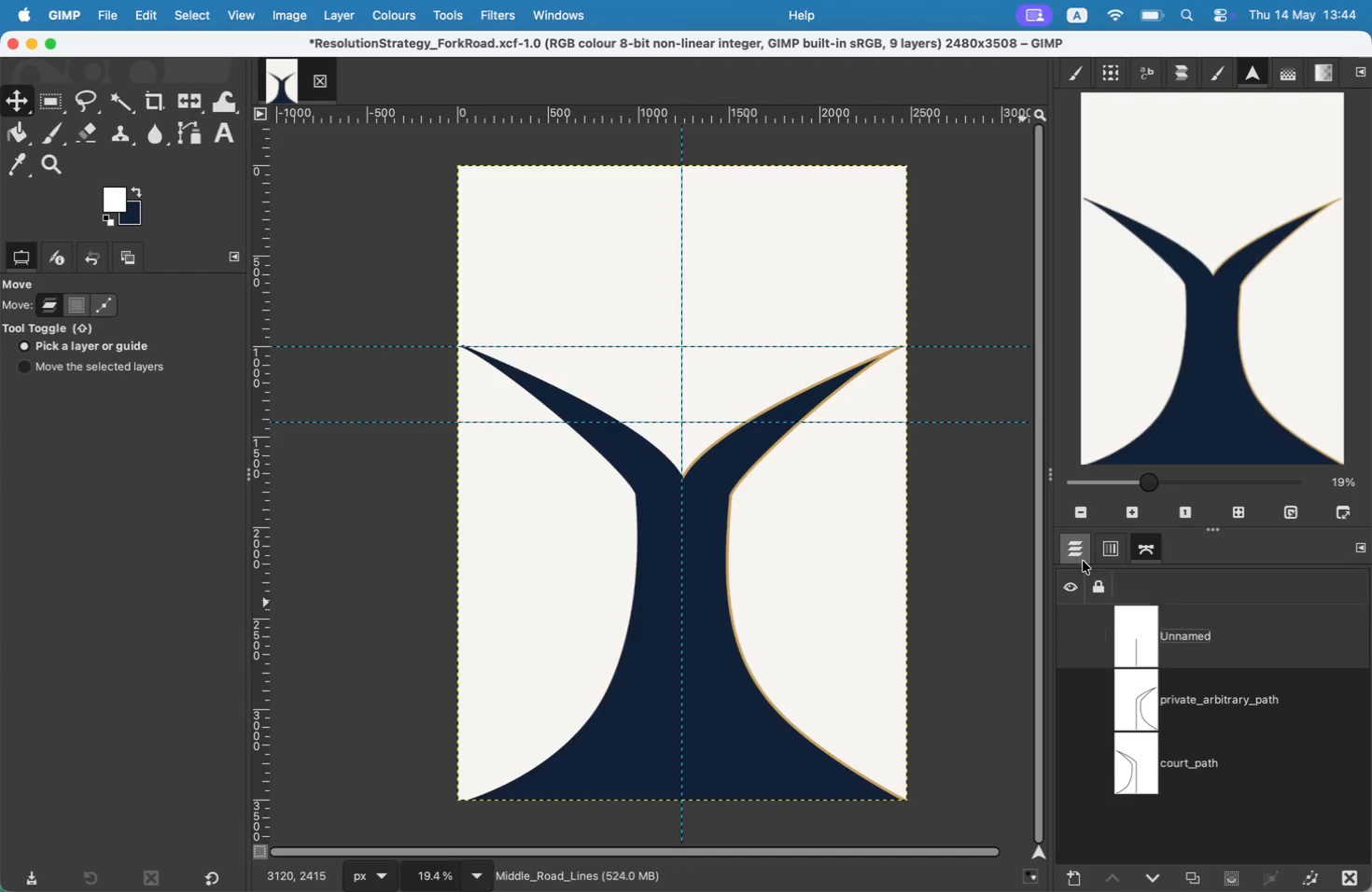 
left_click([1076, 554])
 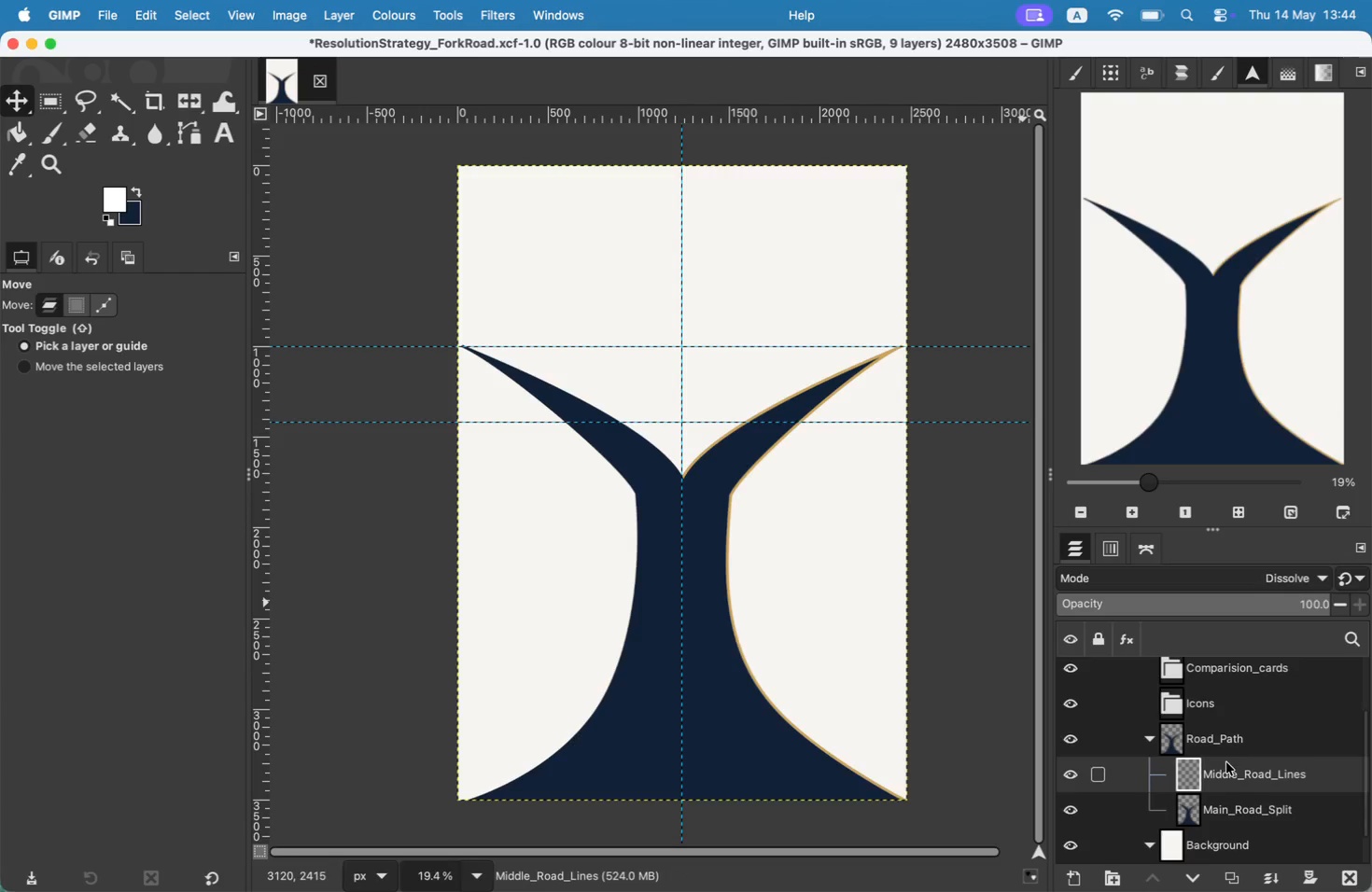 
left_click([1229, 771])
 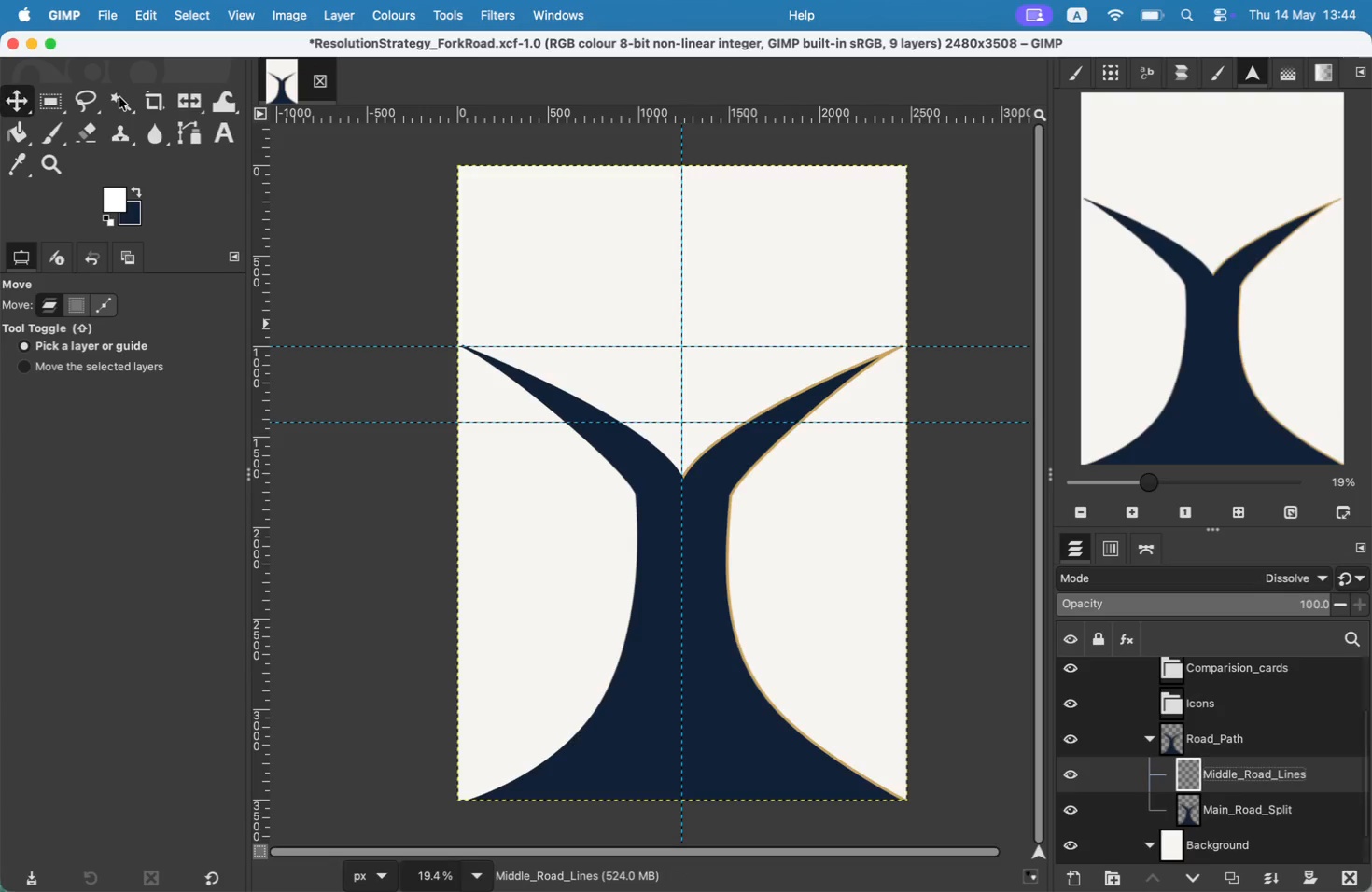 
left_click([188, 137])
 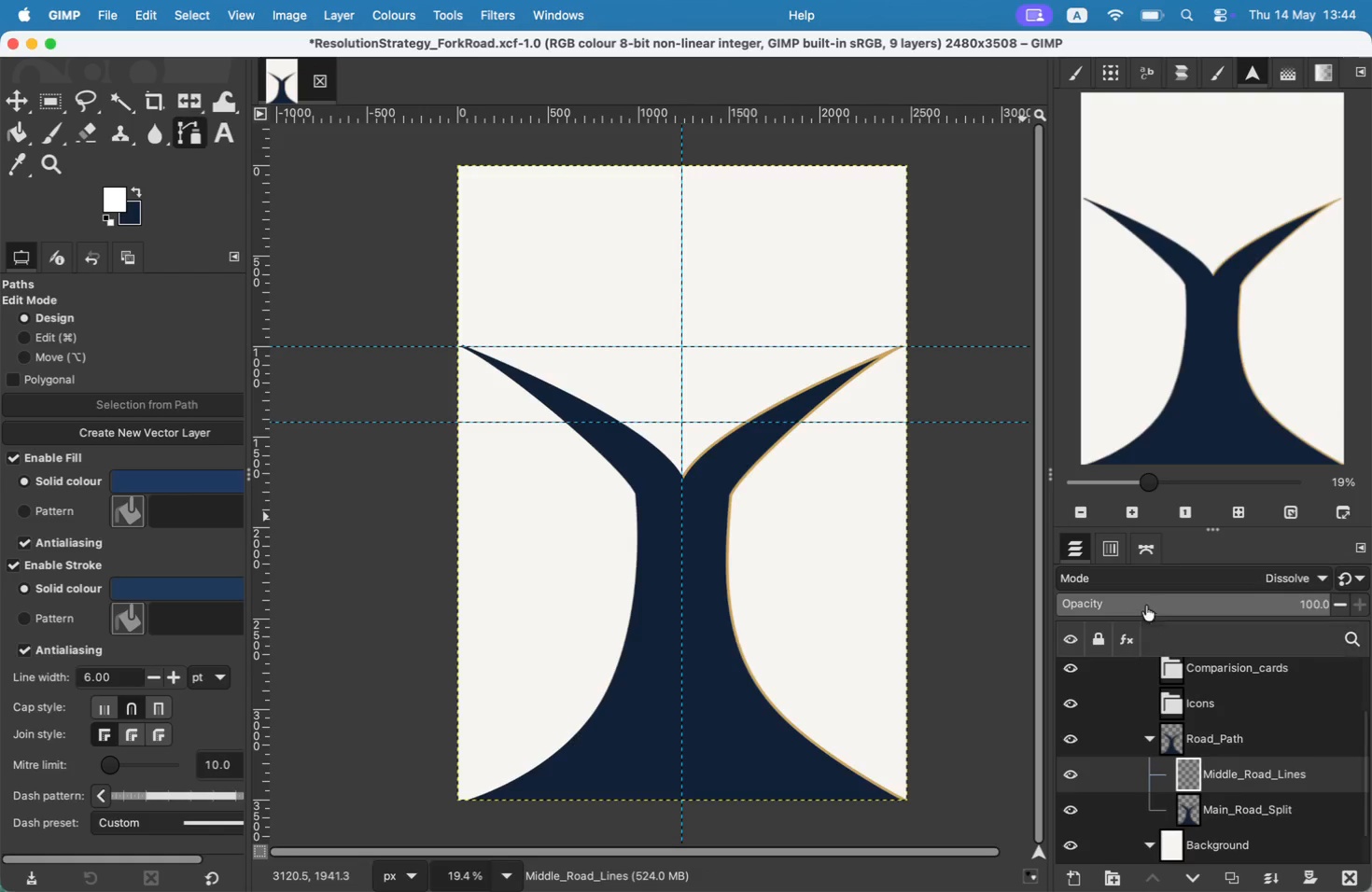 
left_click([1131, 557])
 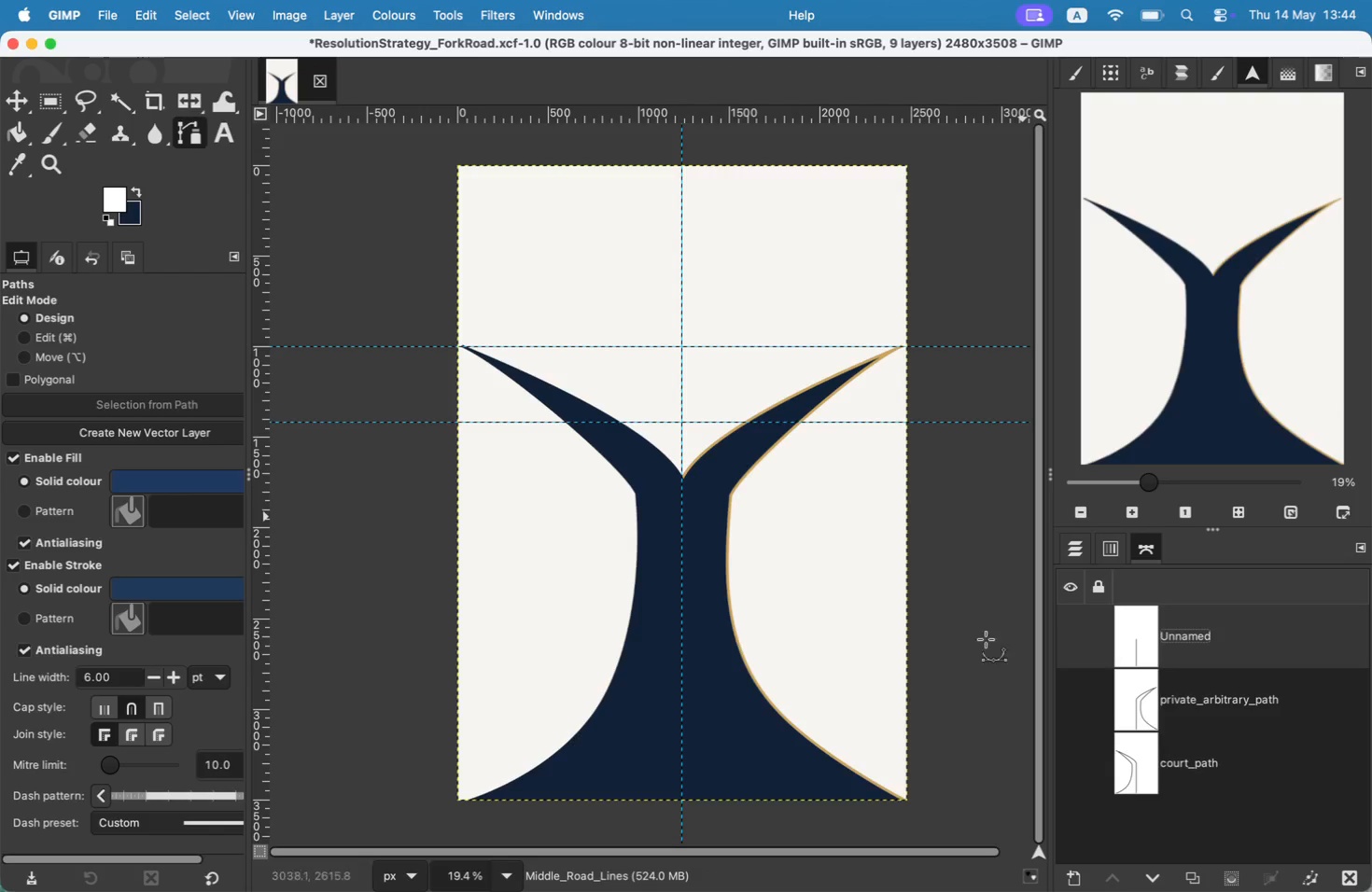 
left_click([716, 646])
 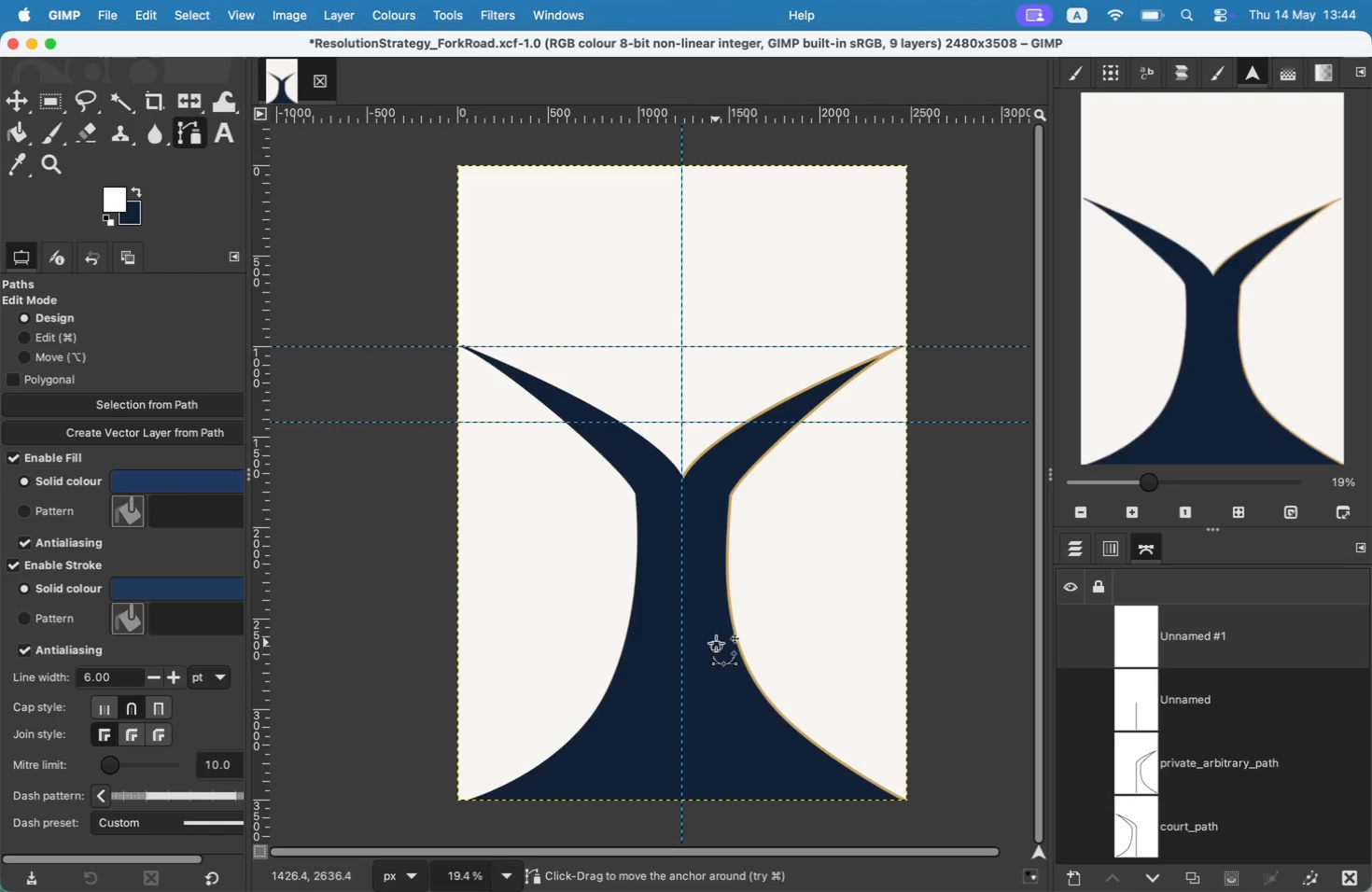 
key(Meta+CommandLeft)
 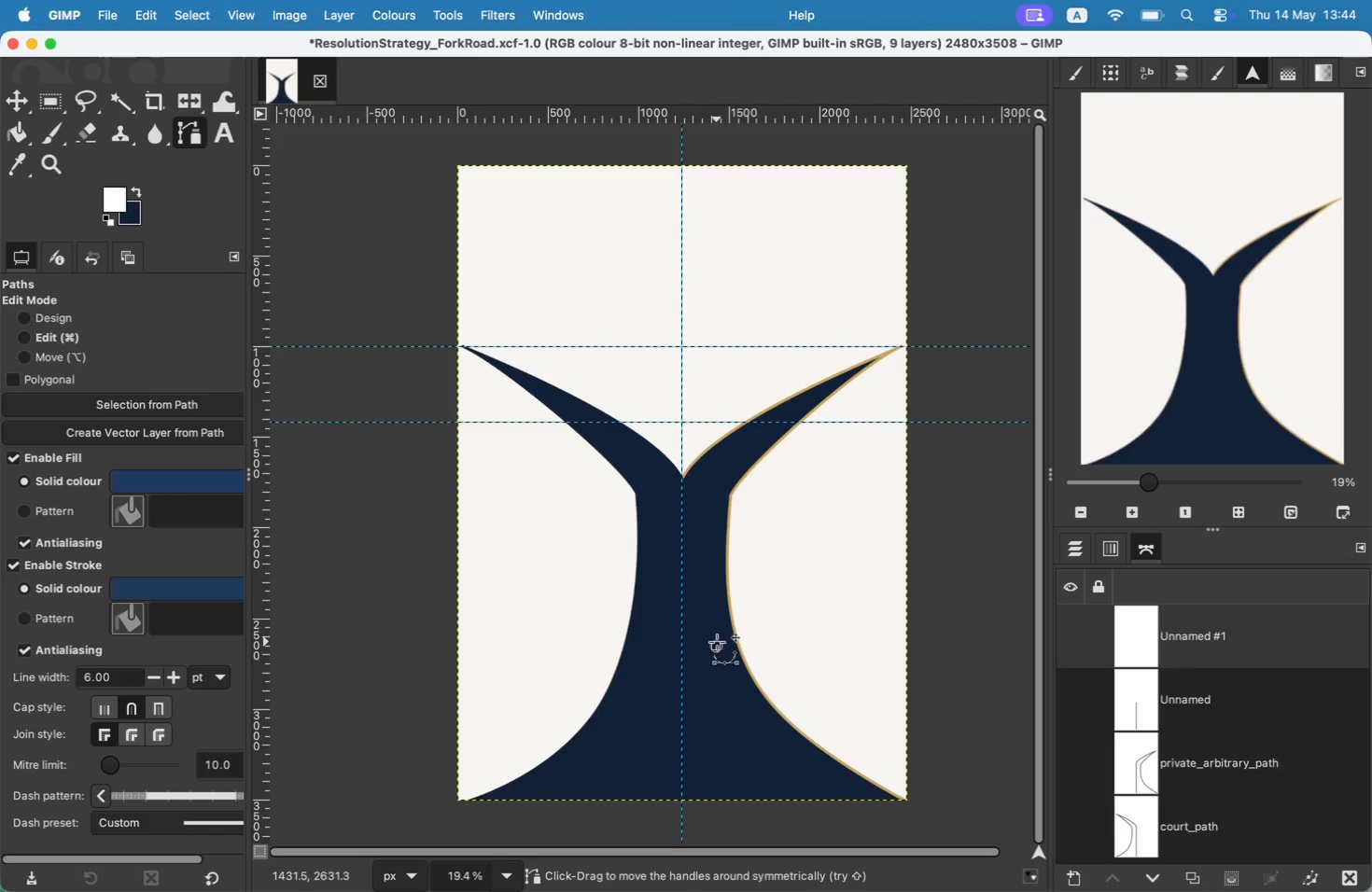 
key(Meta+Z)
 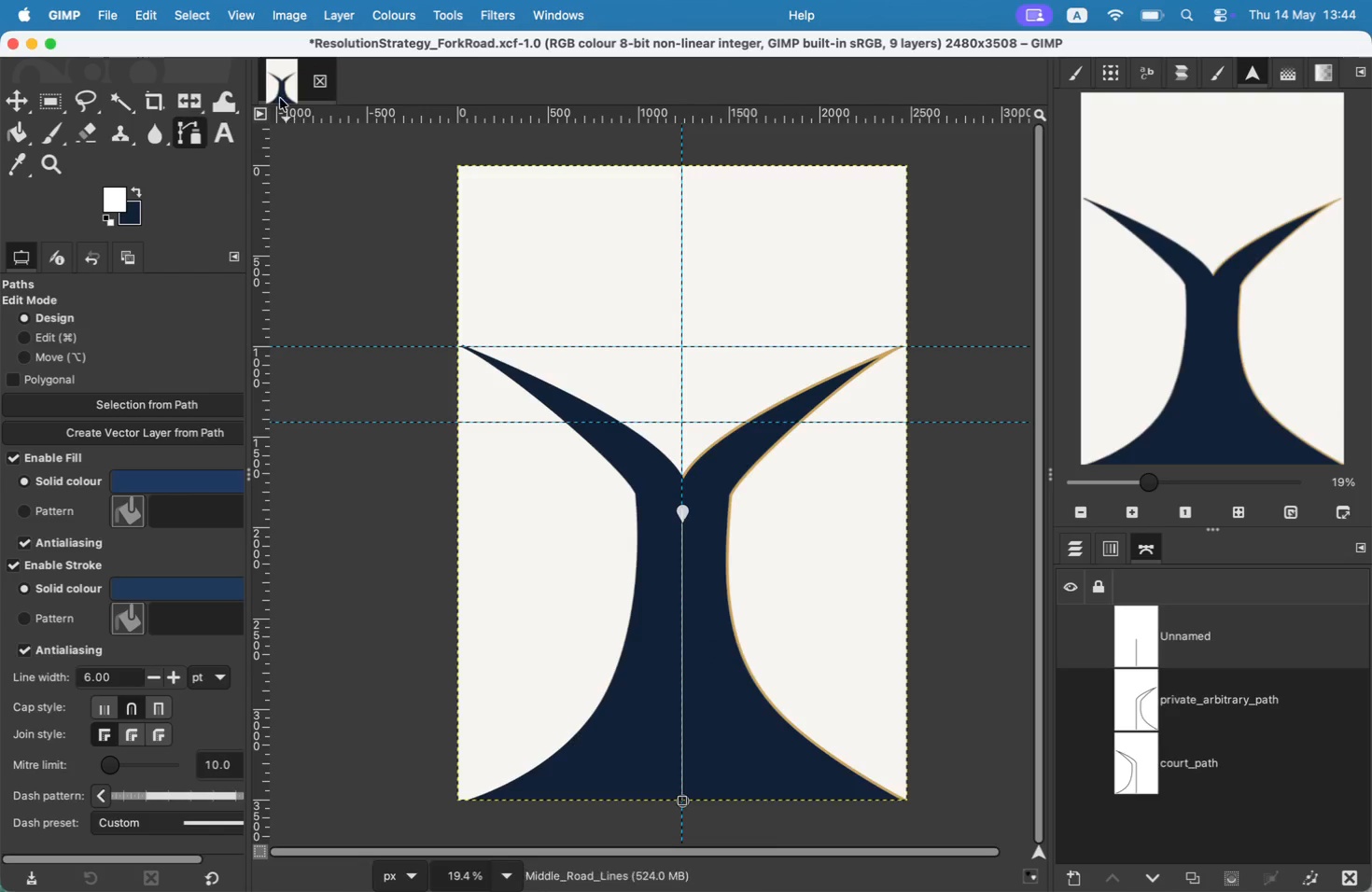 
left_click([154, 22])
 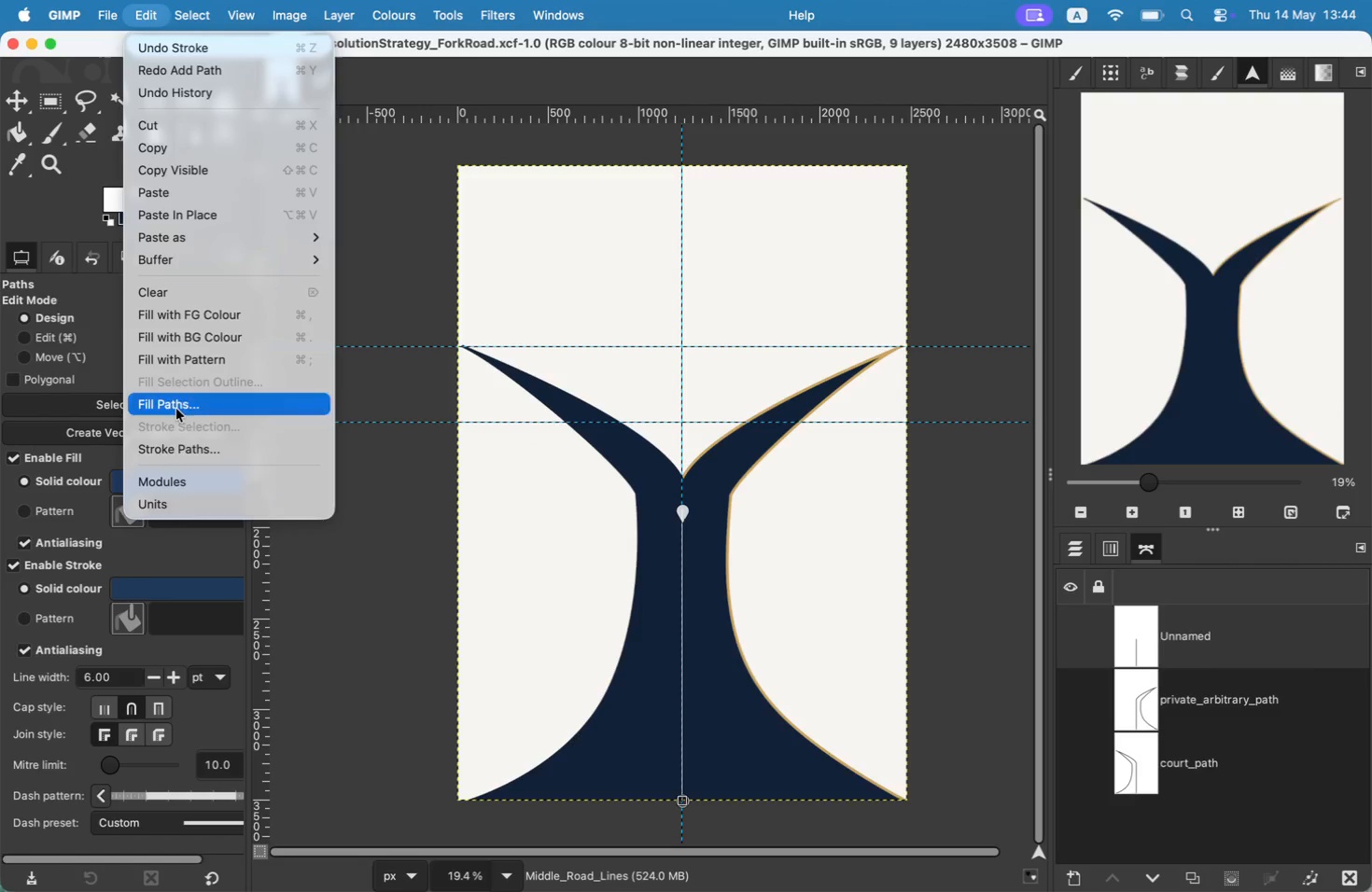 
left_click([190, 450])
 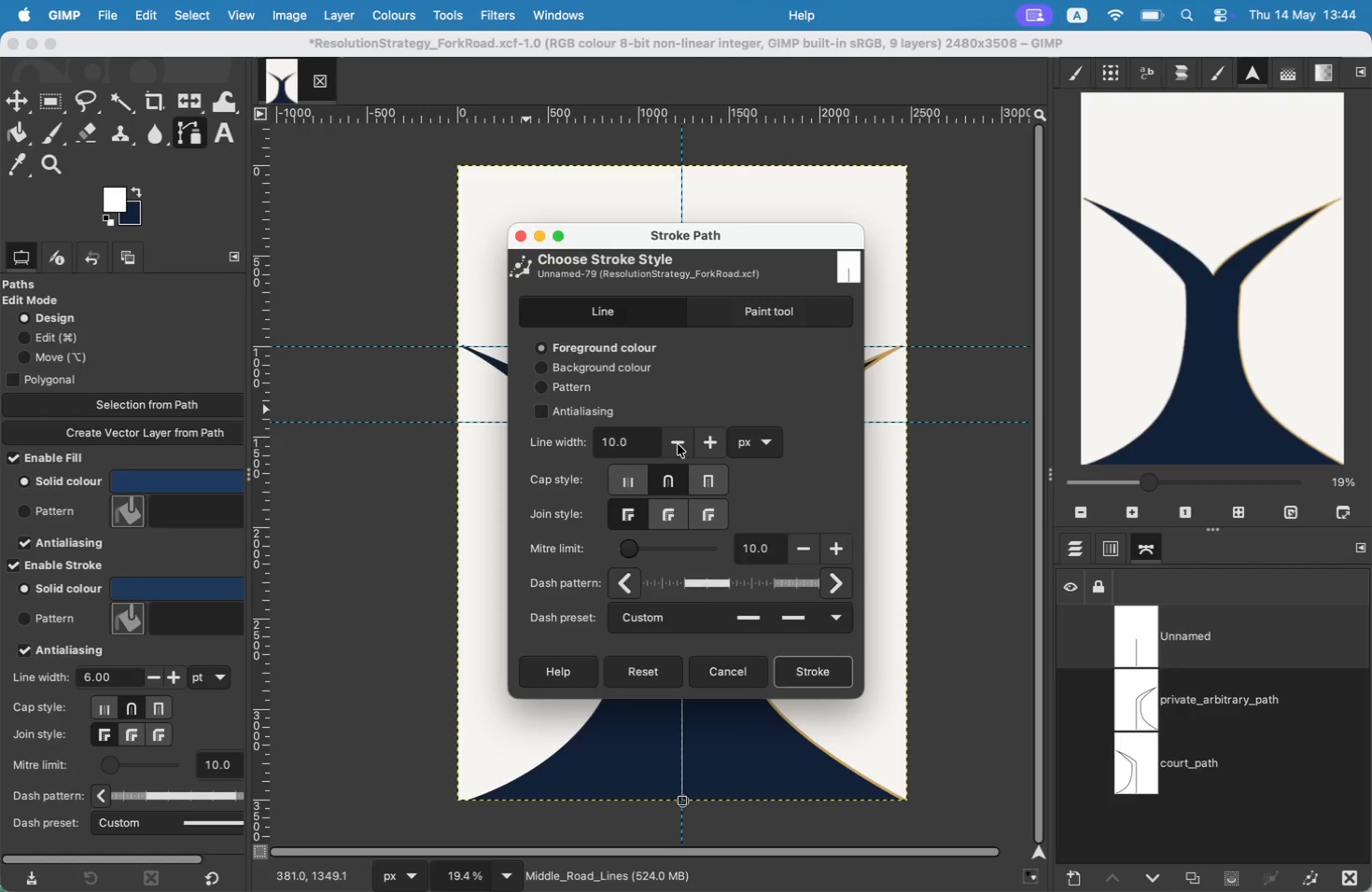 
left_click([803, 665])
 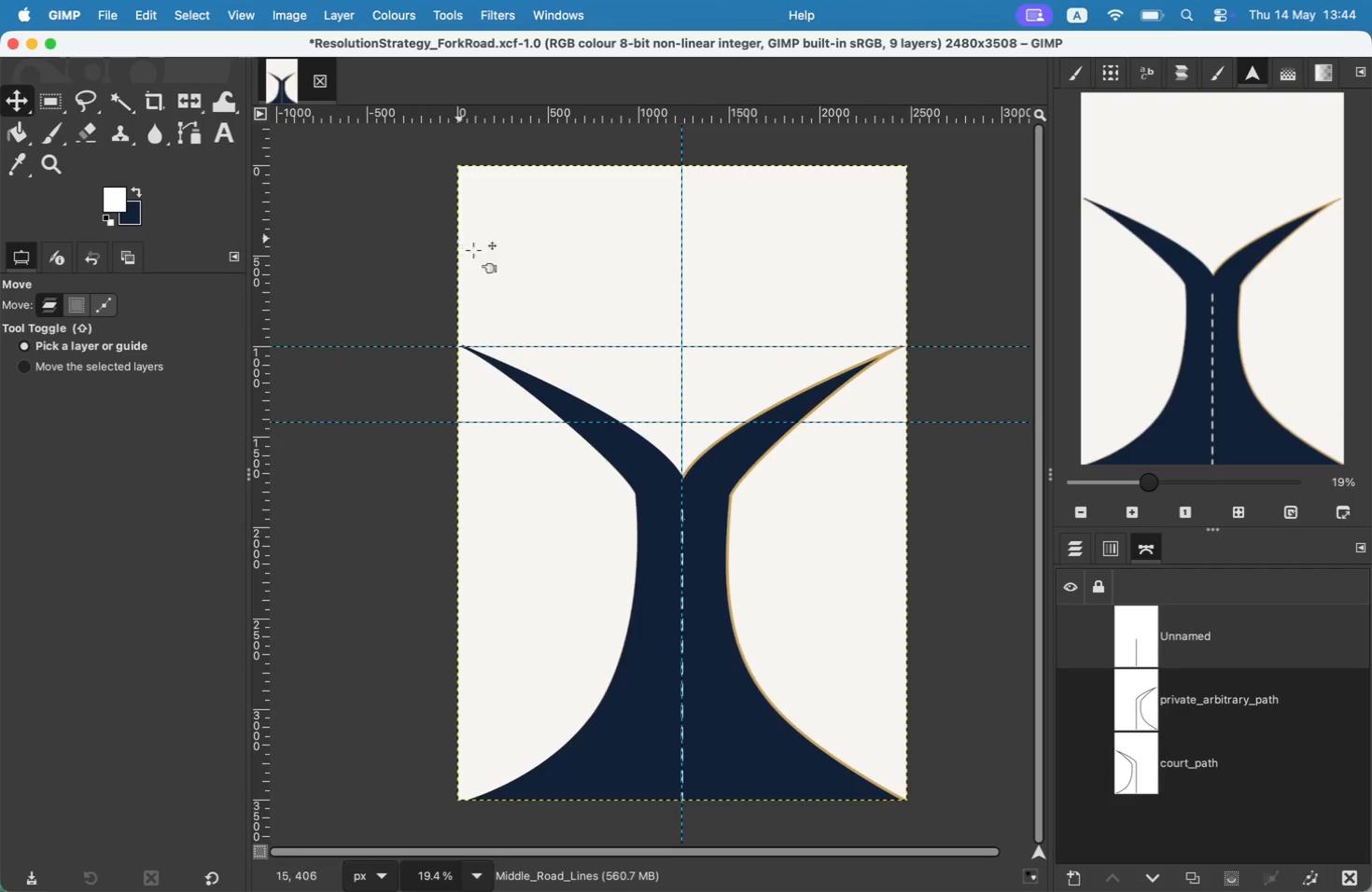 
wait(5.17)
 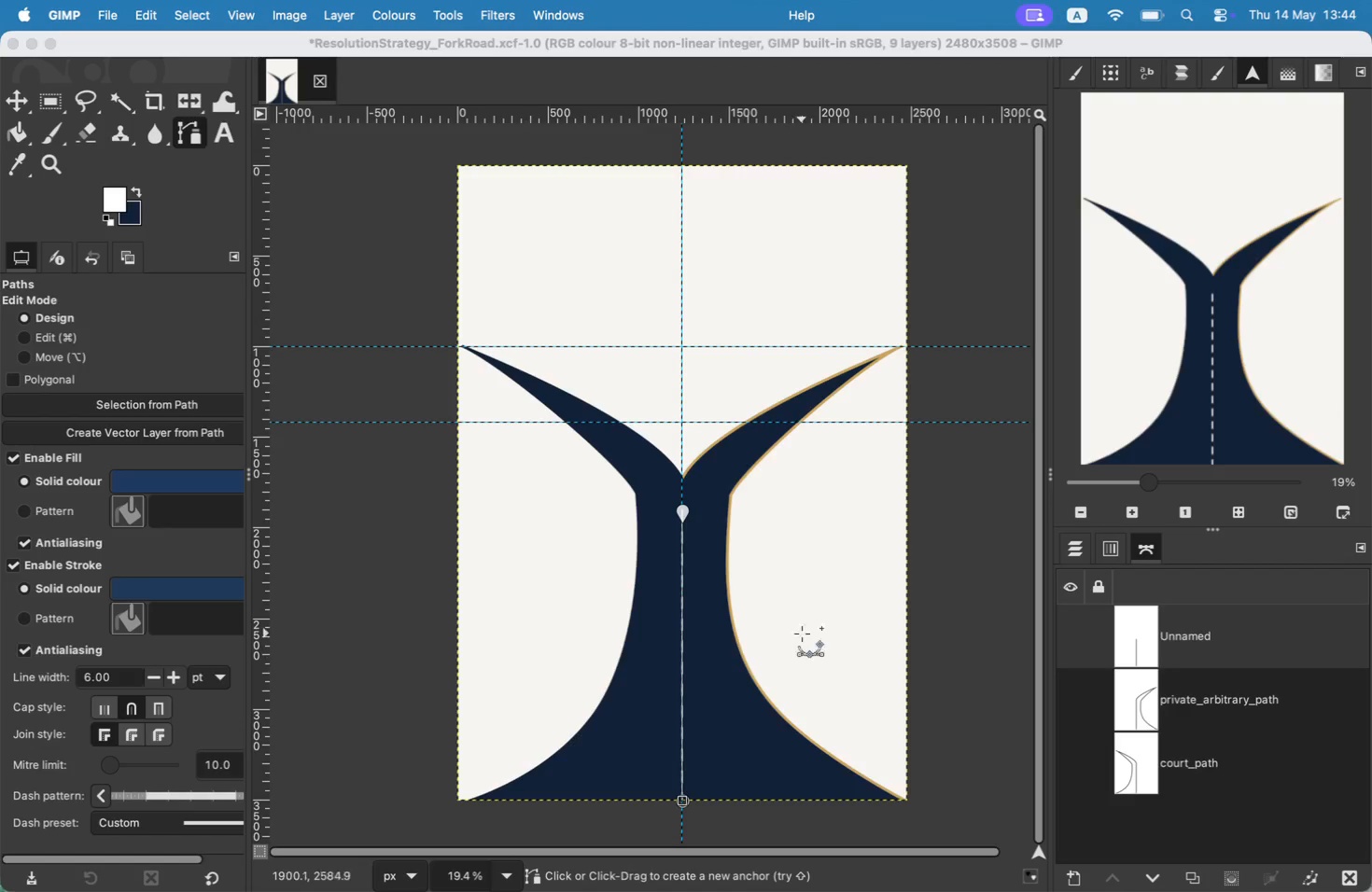 
left_click([250, 0])
 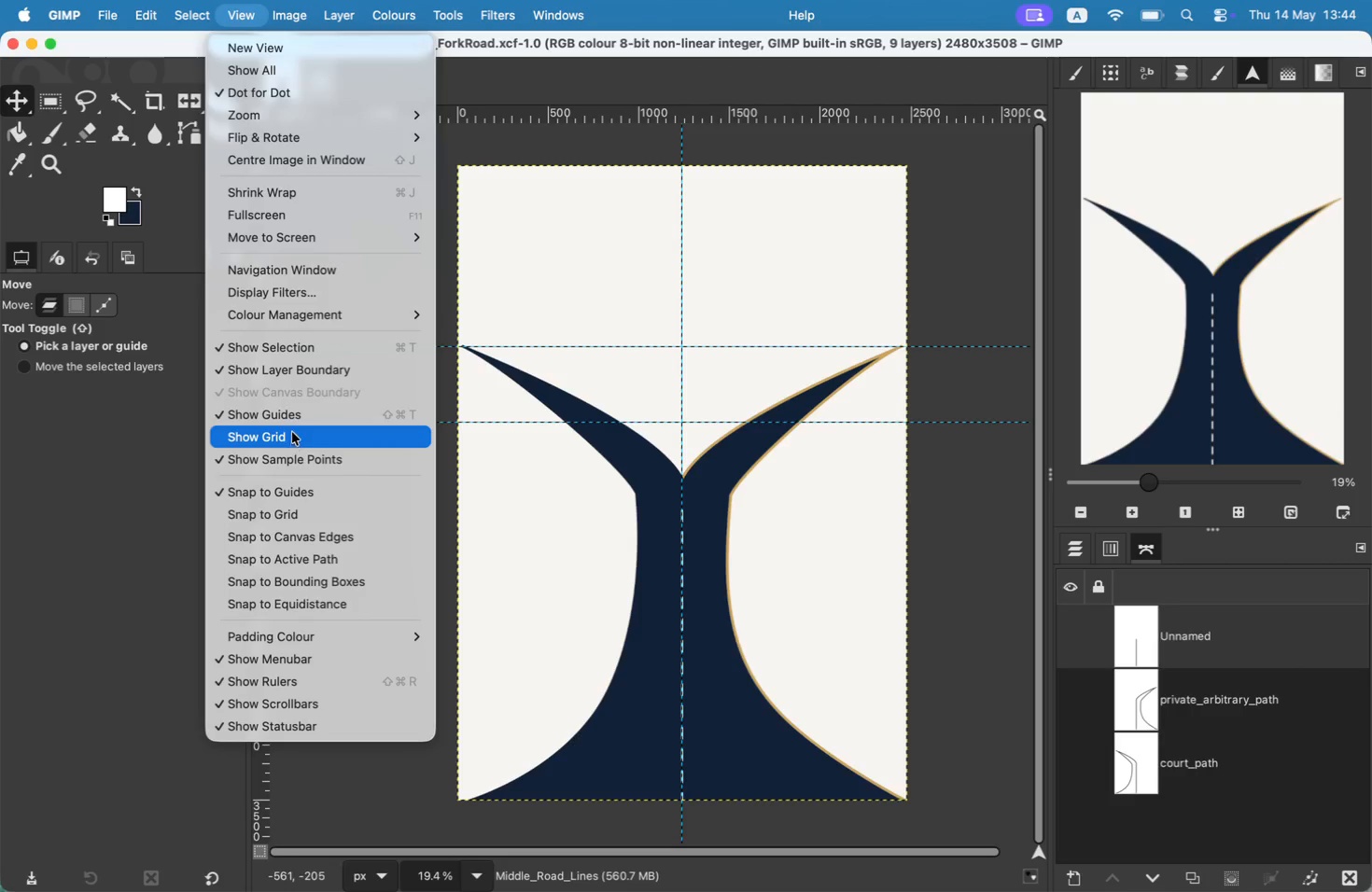 
left_click([294, 422])
 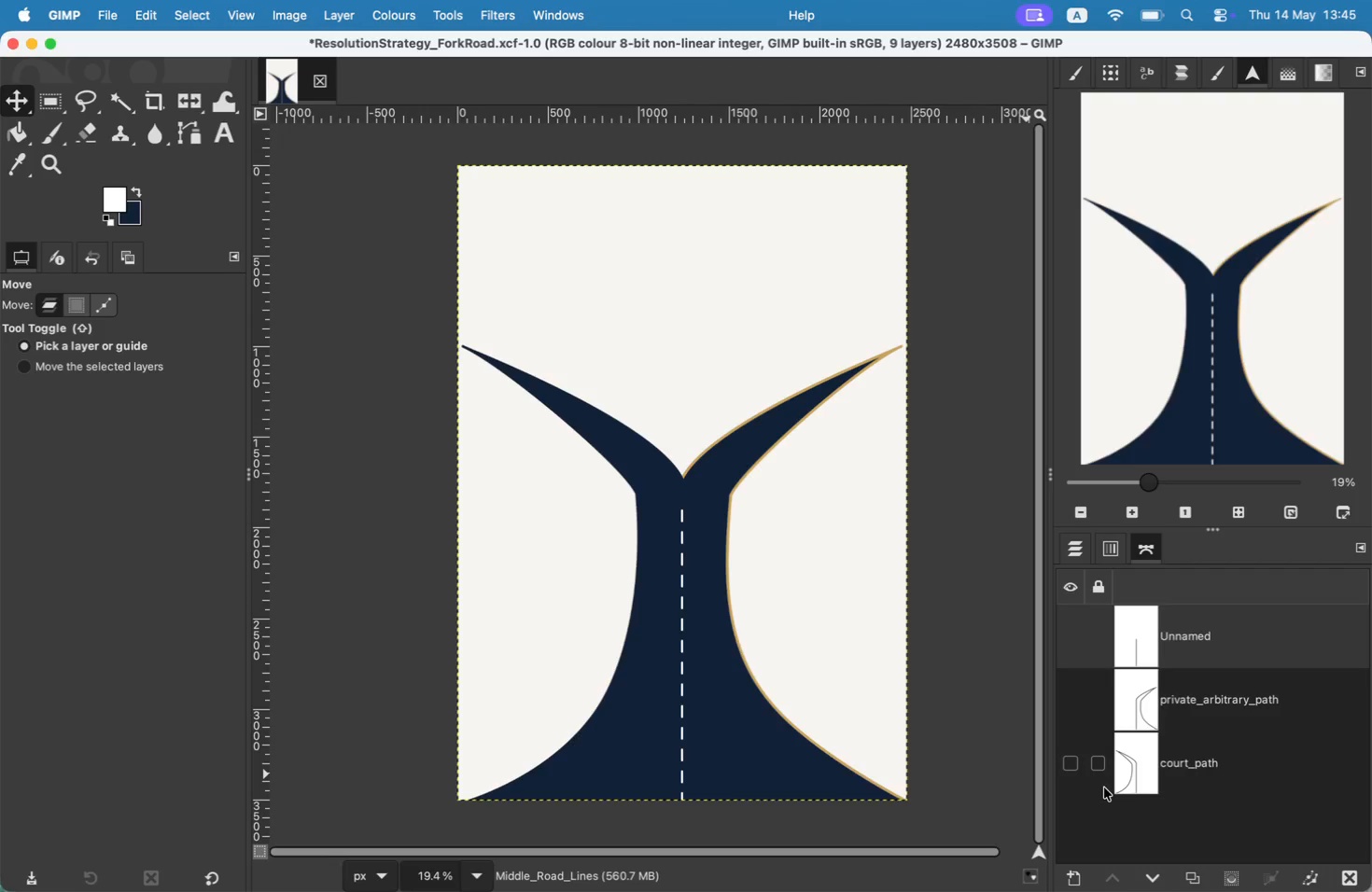 
wait(25.25)
 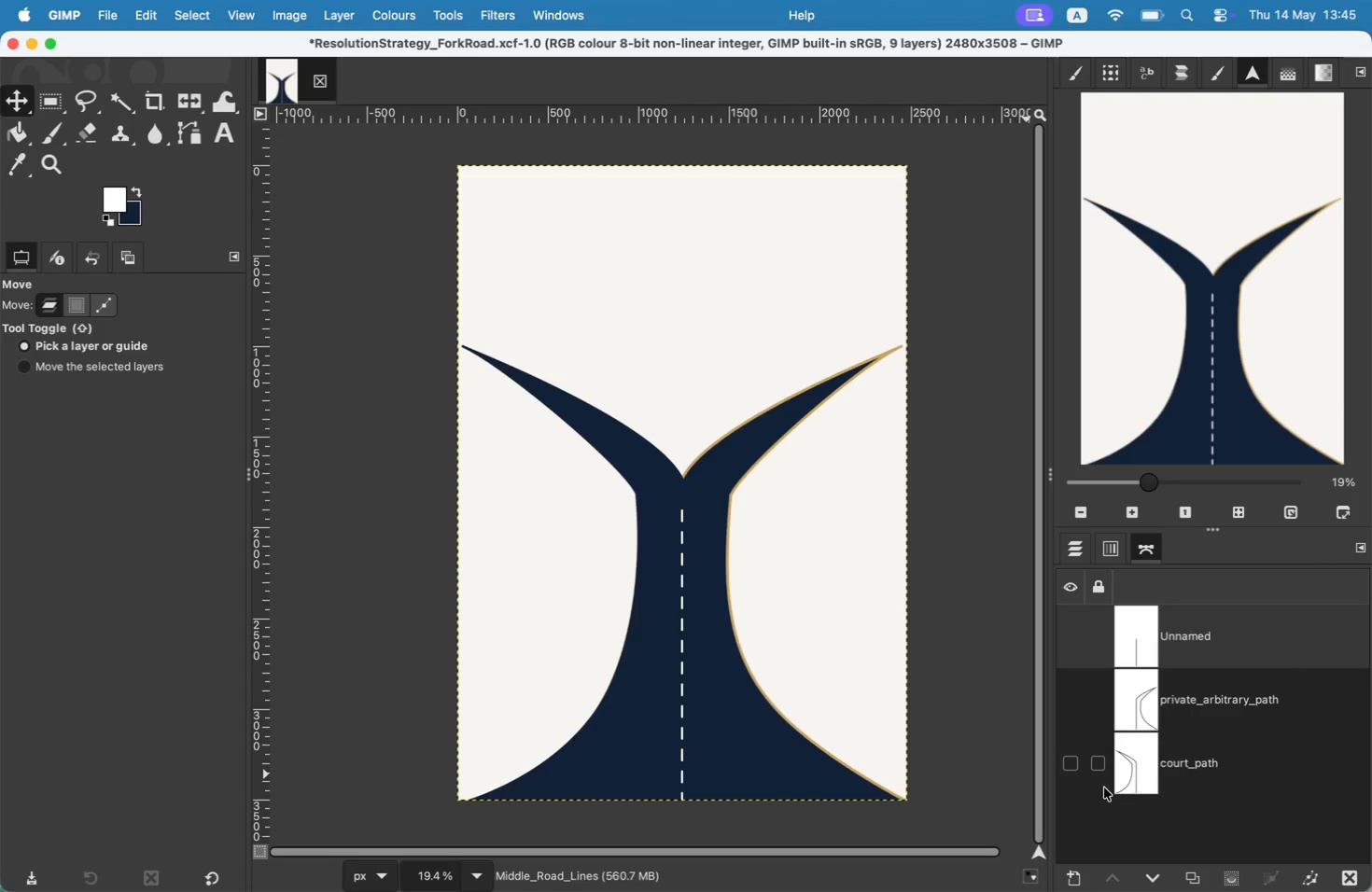 
double_click([1183, 642])
 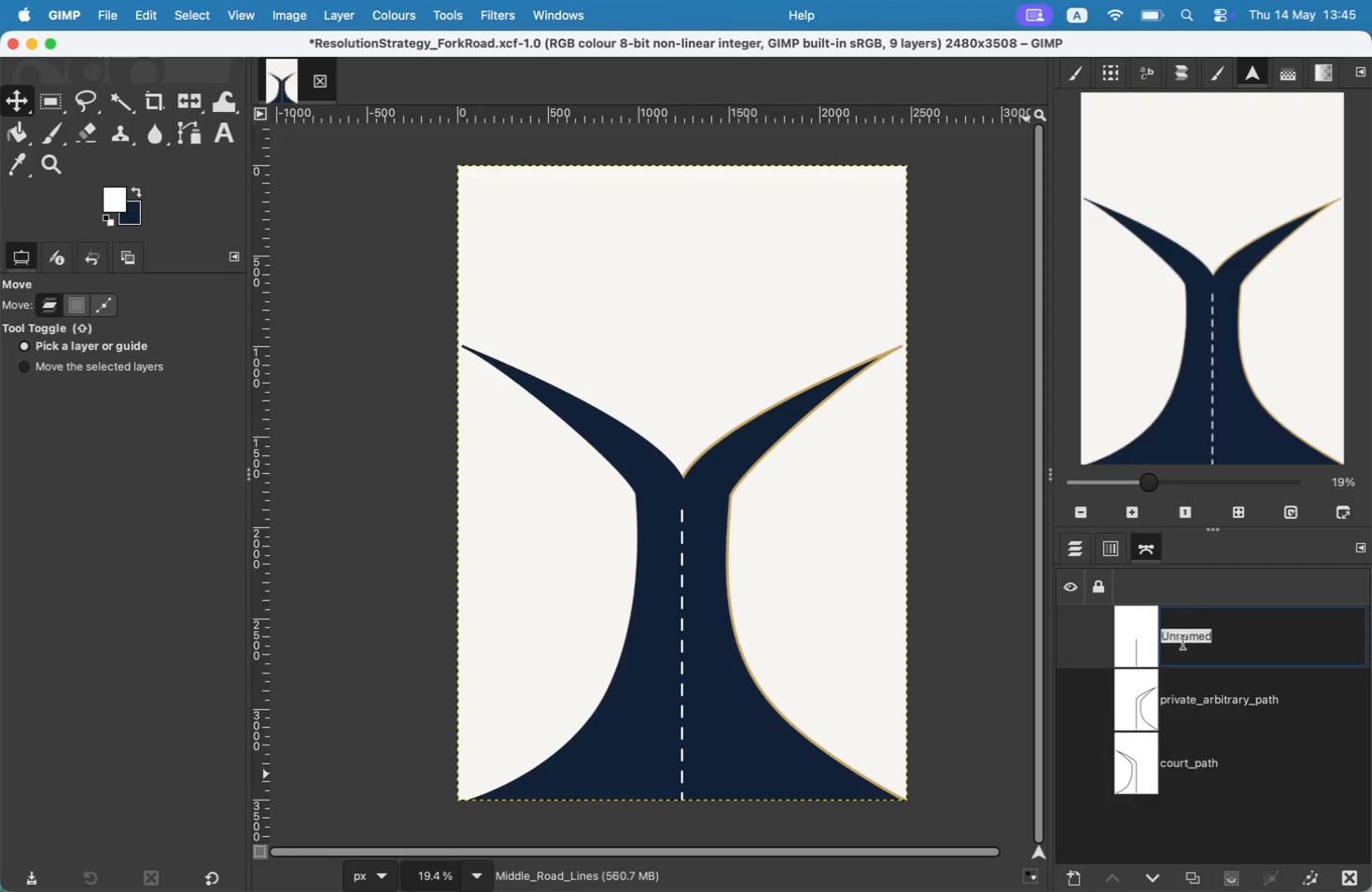 
type(Middle_)
 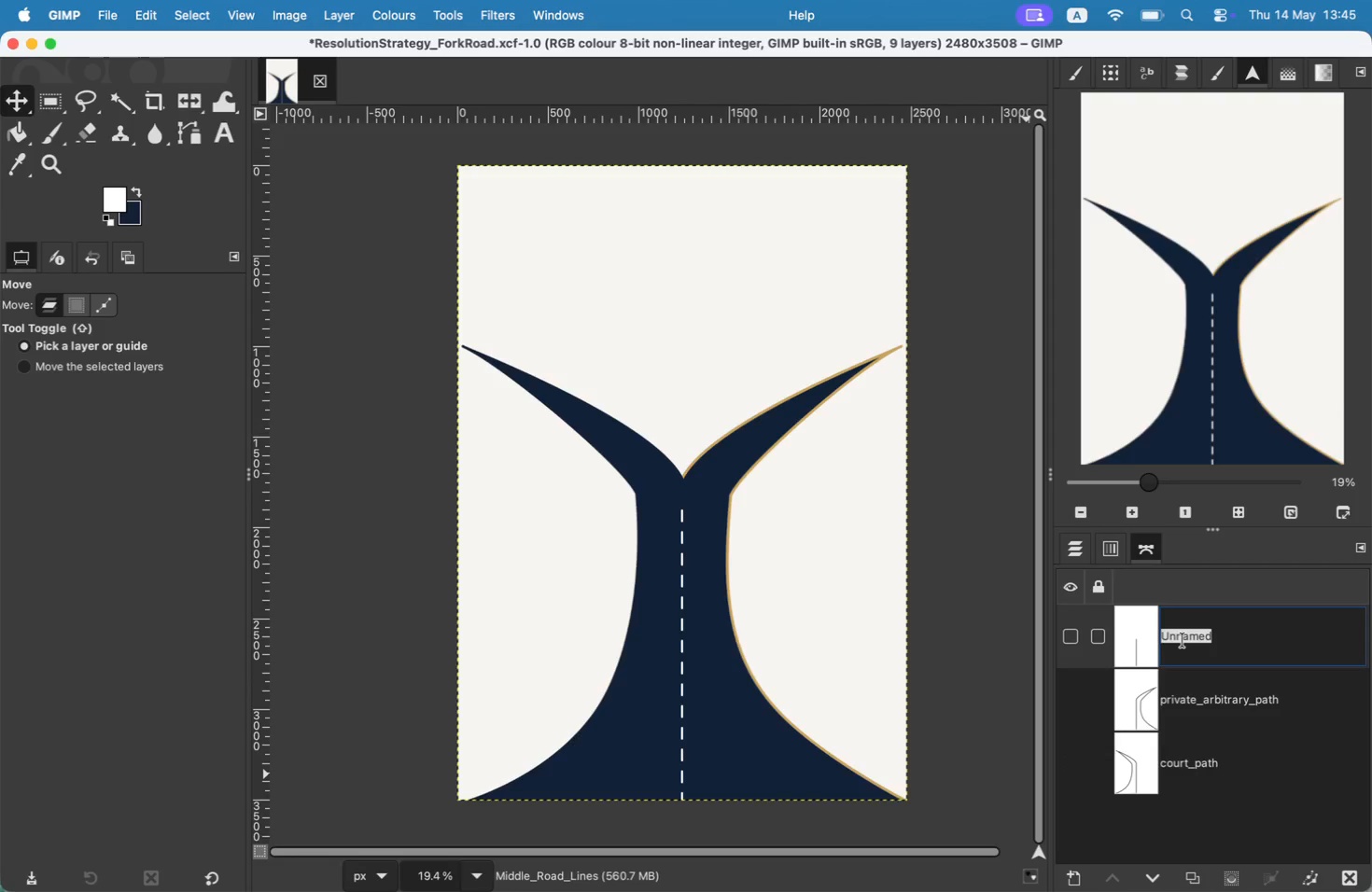 
type(Road_D)
key(Backspace)
type(dashes)
key(Backspace)
type(r)
 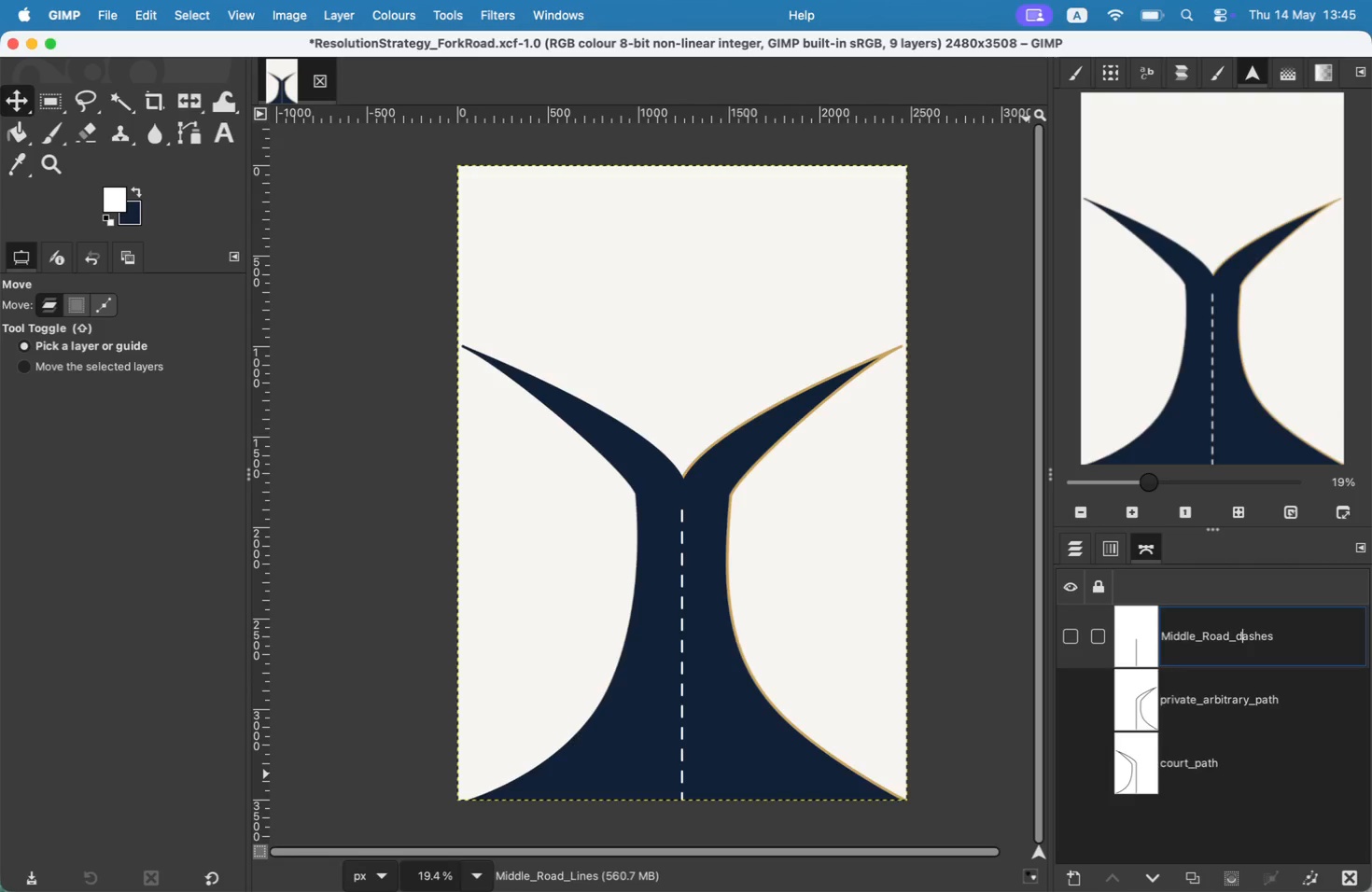 
 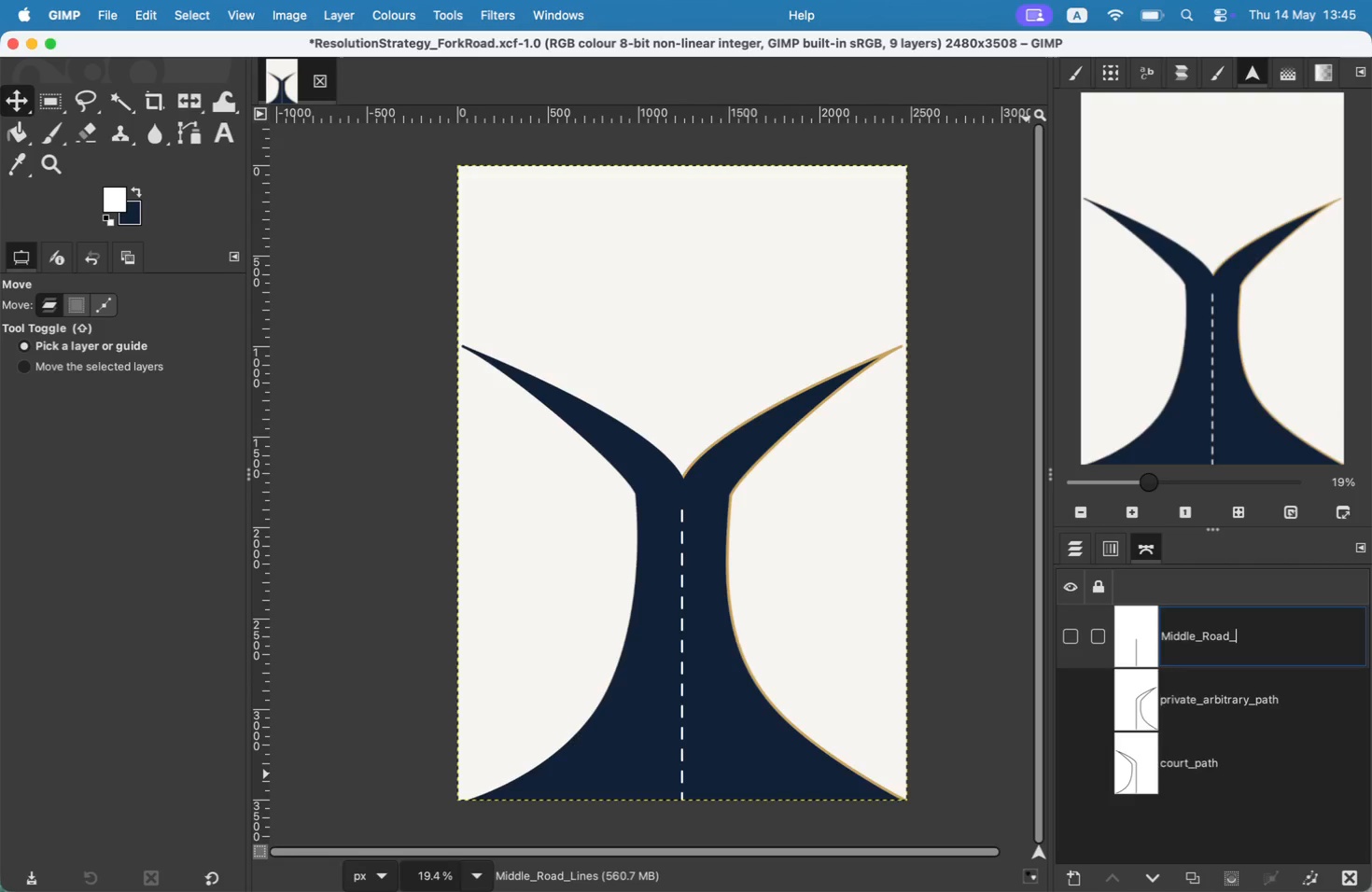 
hold_key(key=ArrowLeft, duration=1.19)
 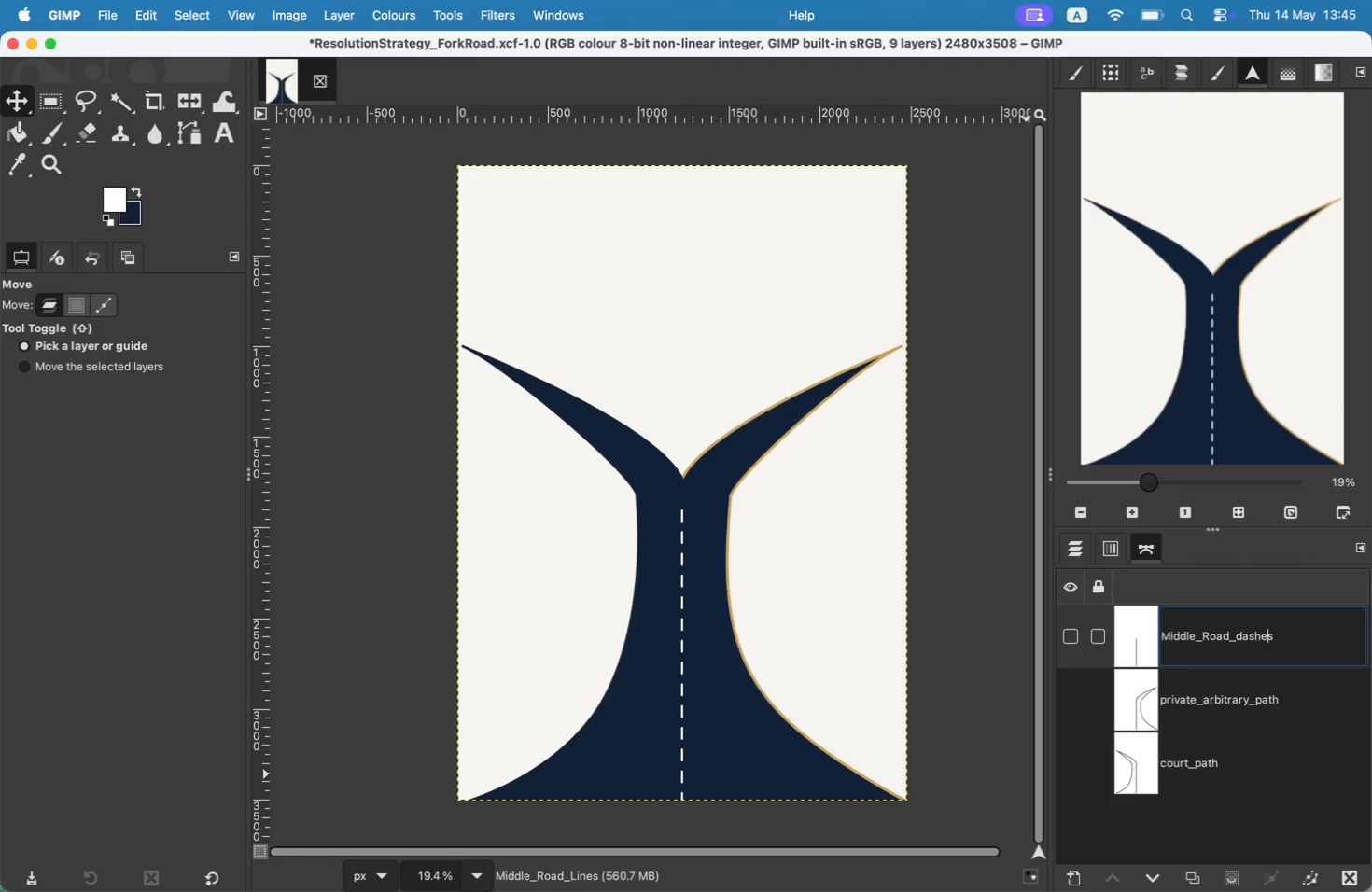 
hold_key(key=ArrowLeft, duration=0.77)
 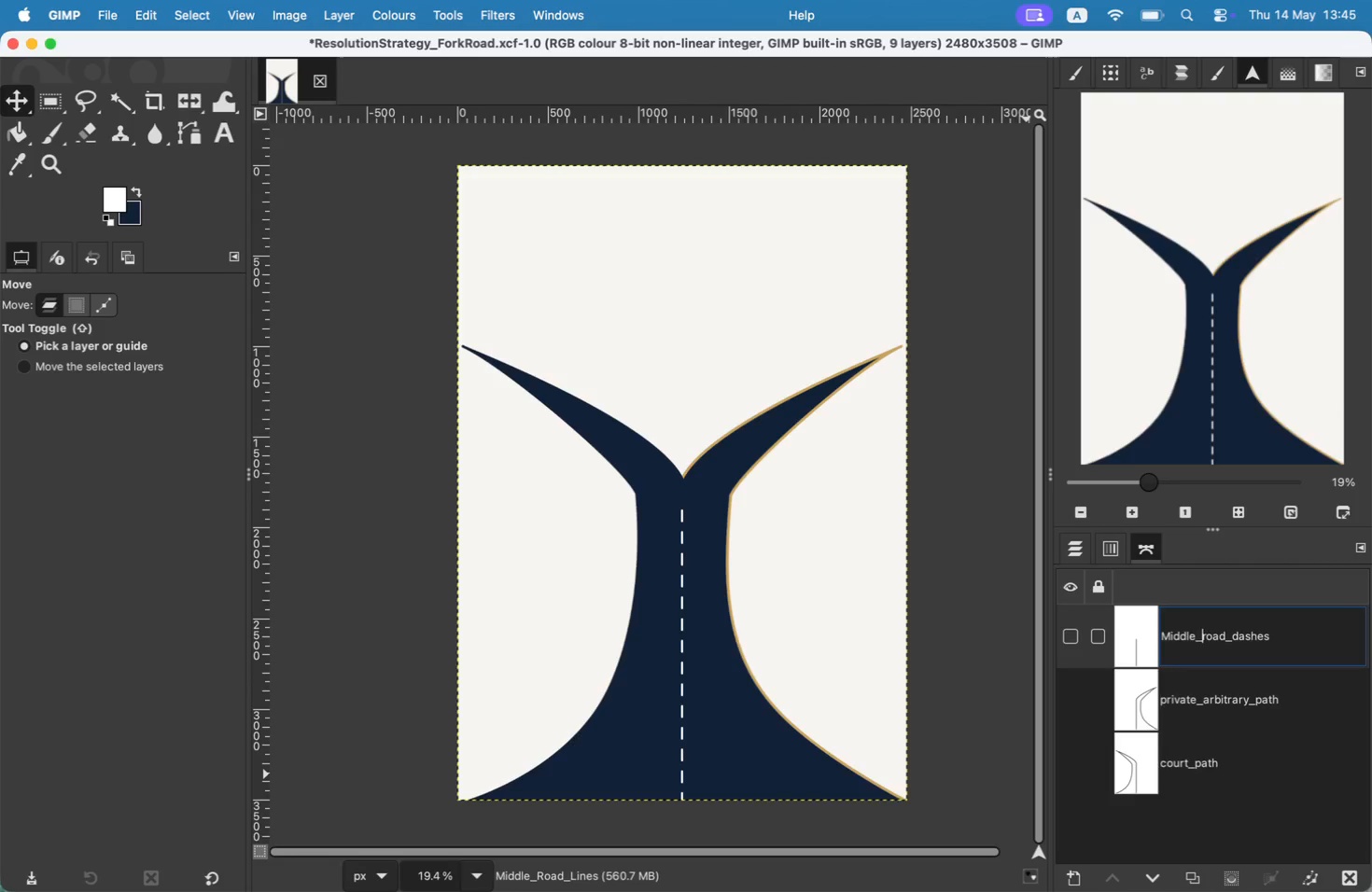 
key(ArrowLeft)
 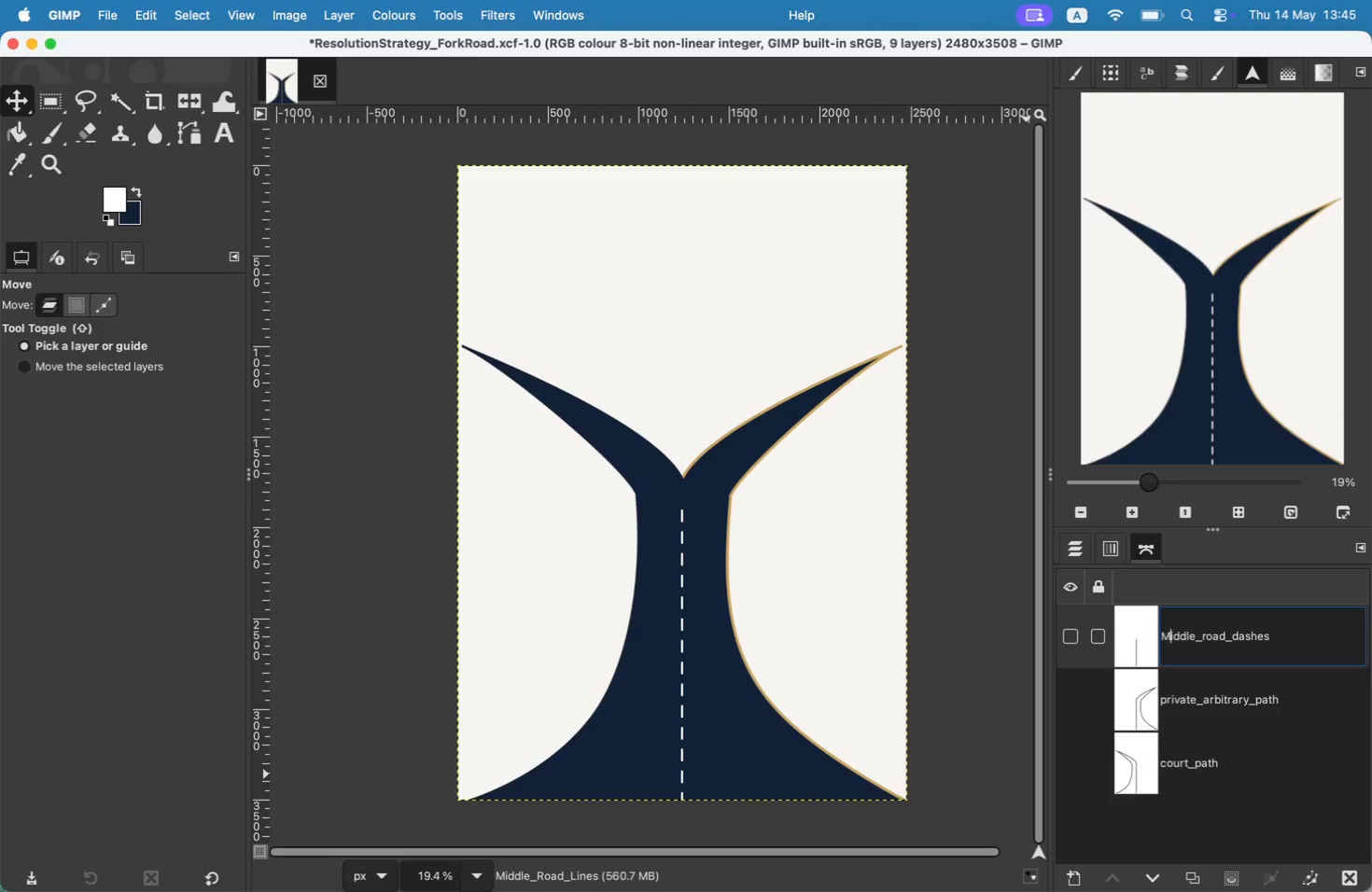 
key(ArrowLeft)
 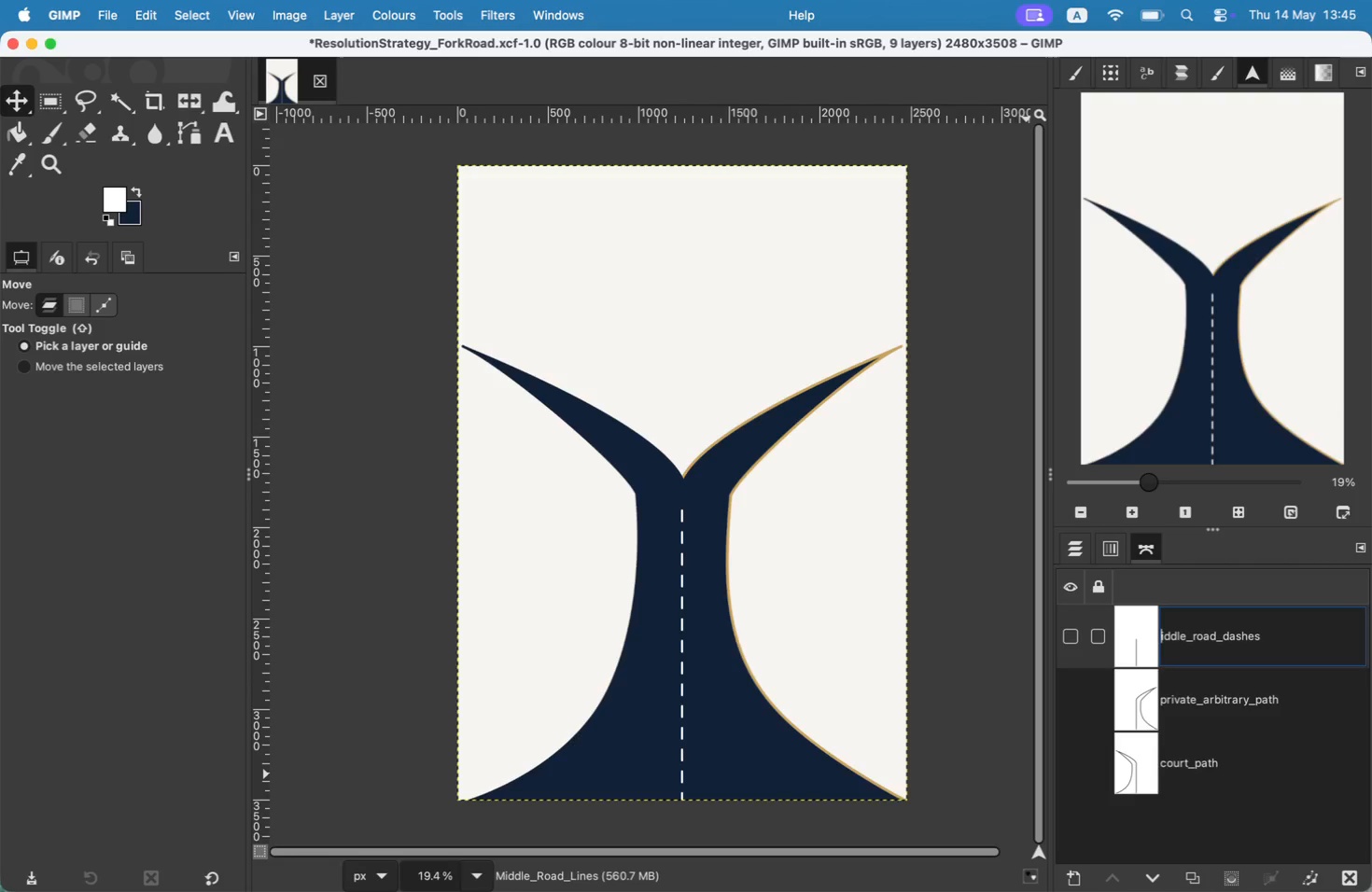 
key(Backspace)
 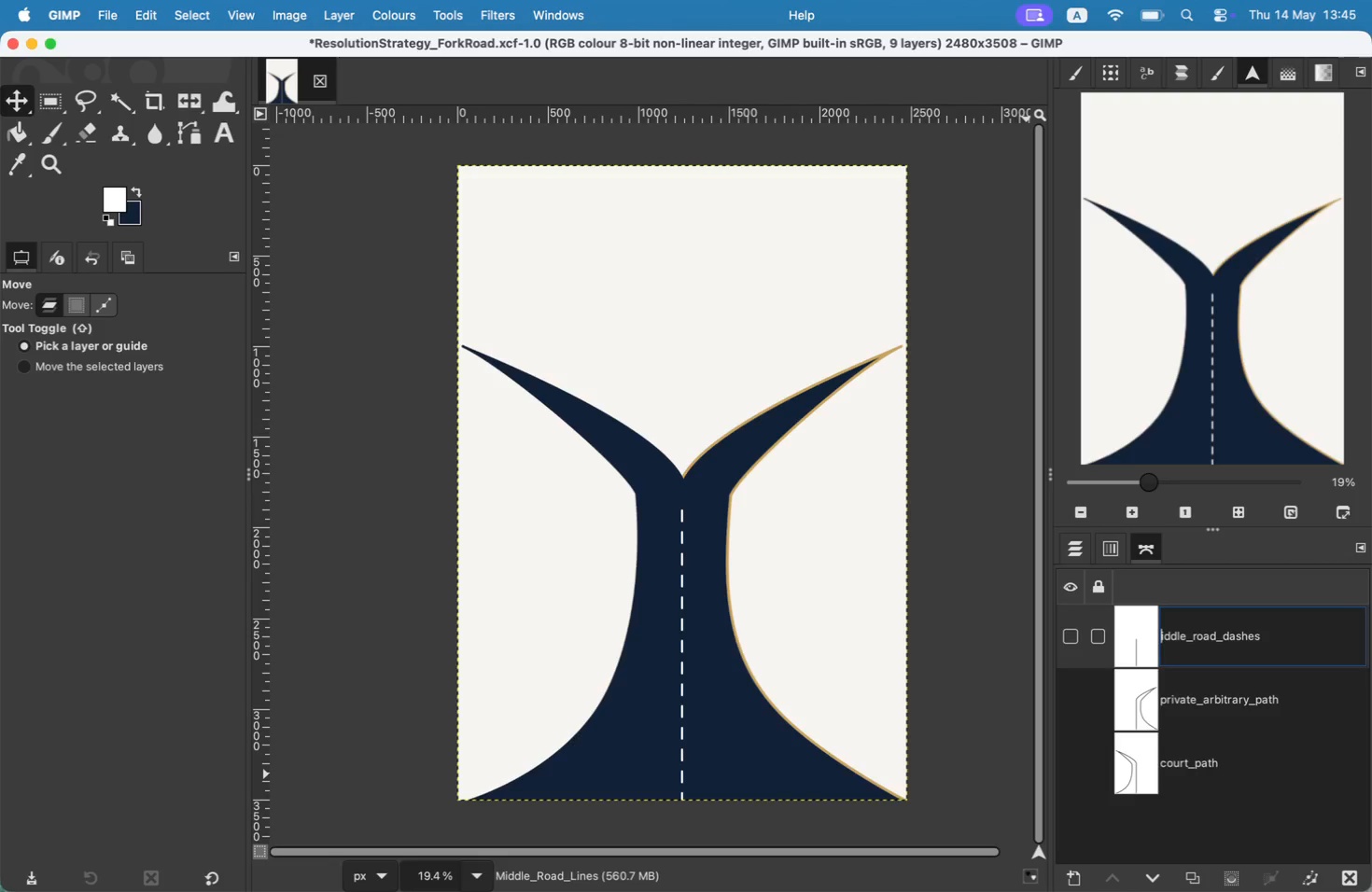 
key(M)
 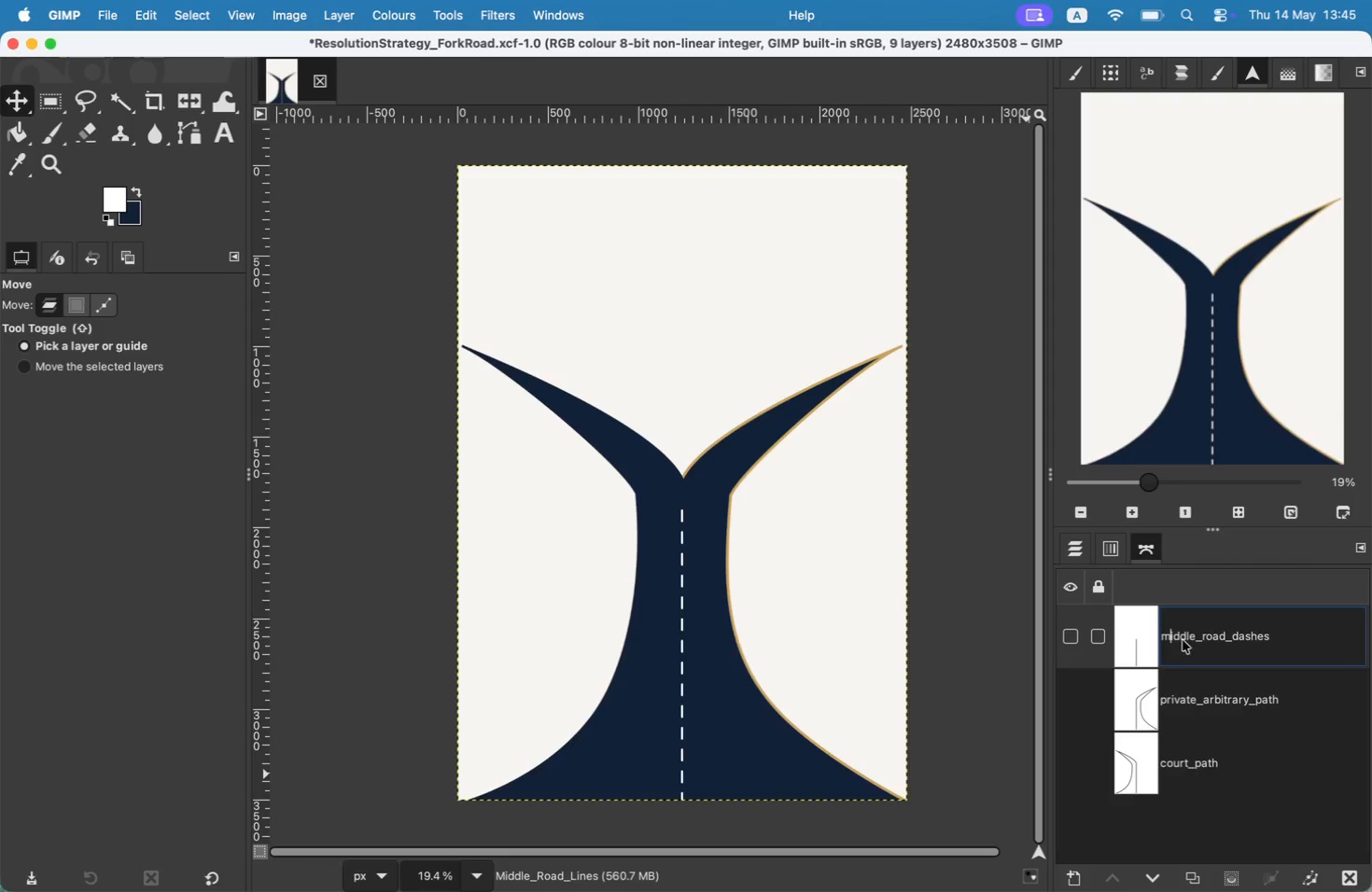 
key(Enter)
 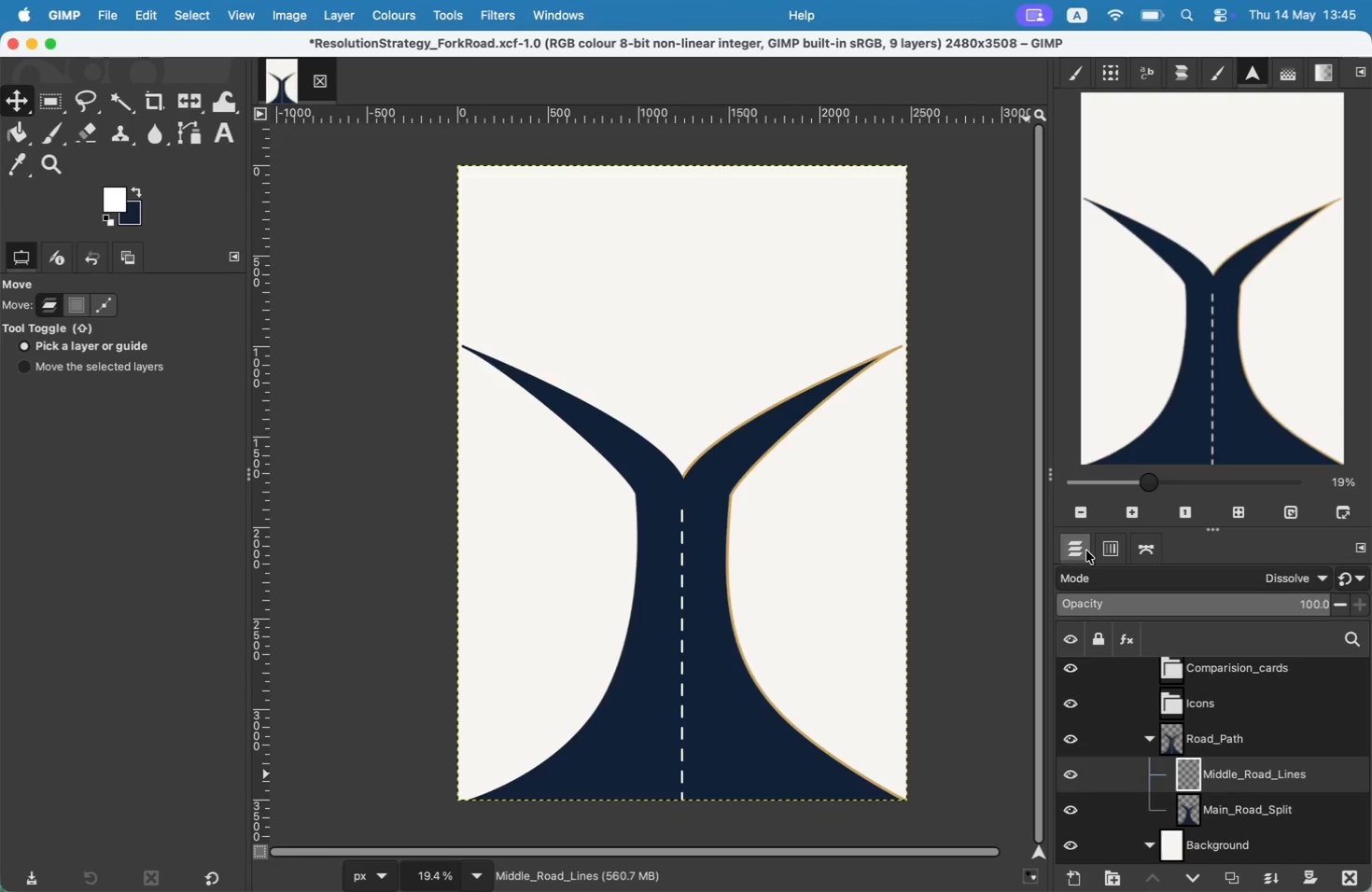 
left_click([1152, 741])
 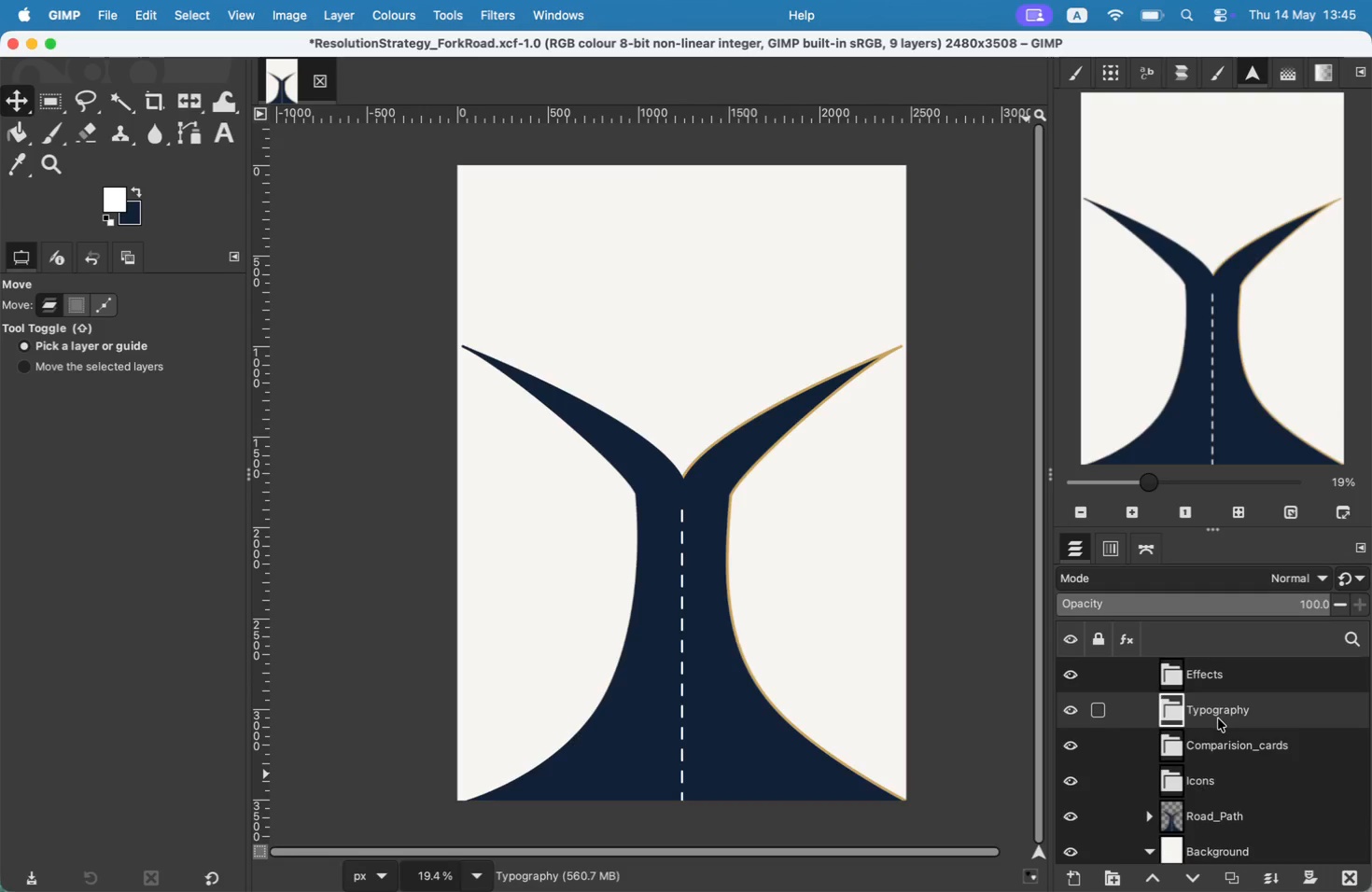 
scroll: coordinate [1272, 738], scroll_direction: up, amount: 2.0
 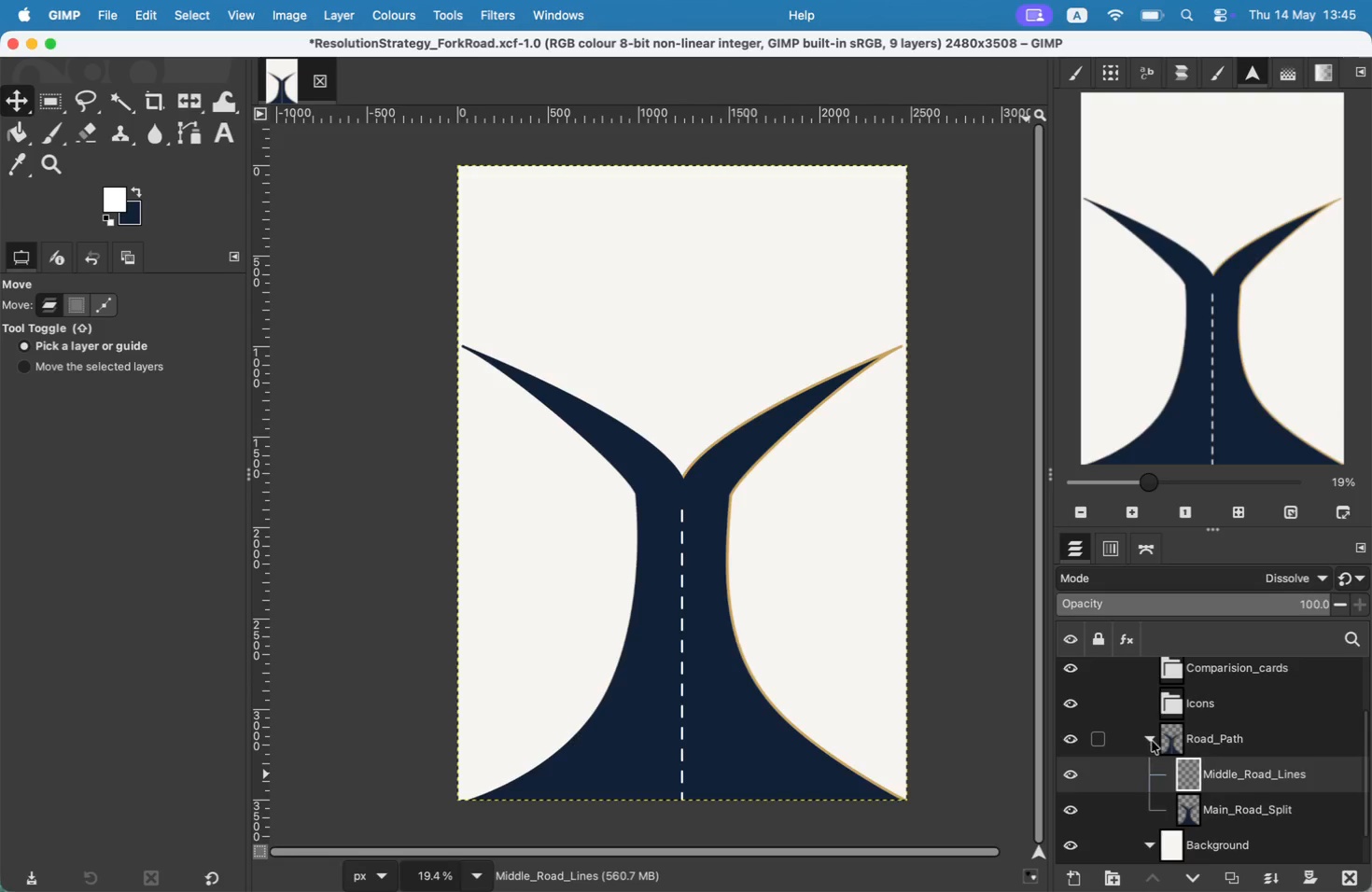 
wait(5.4)
 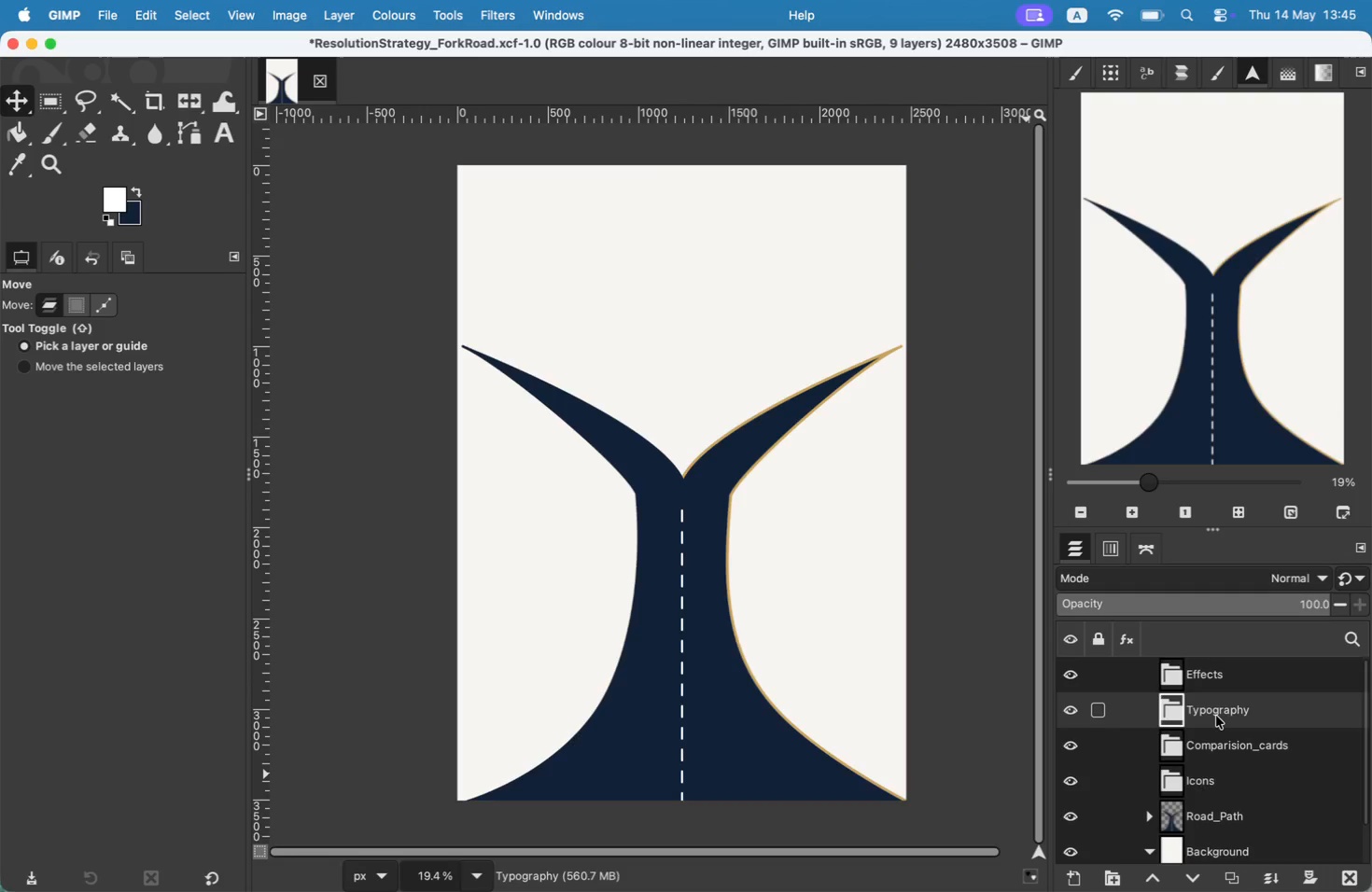 
left_click([1226, 712])
 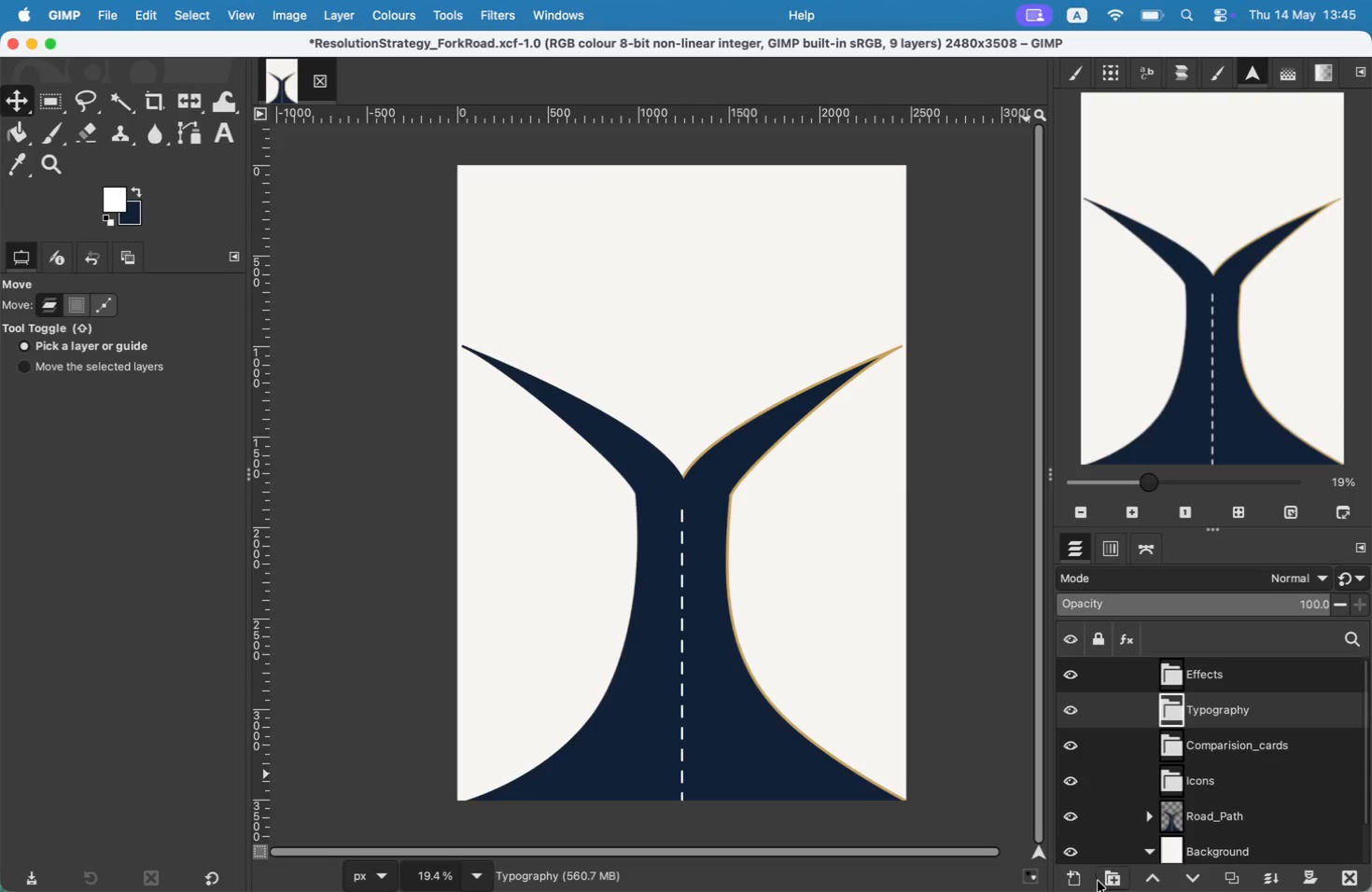 
left_click([1068, 882])
 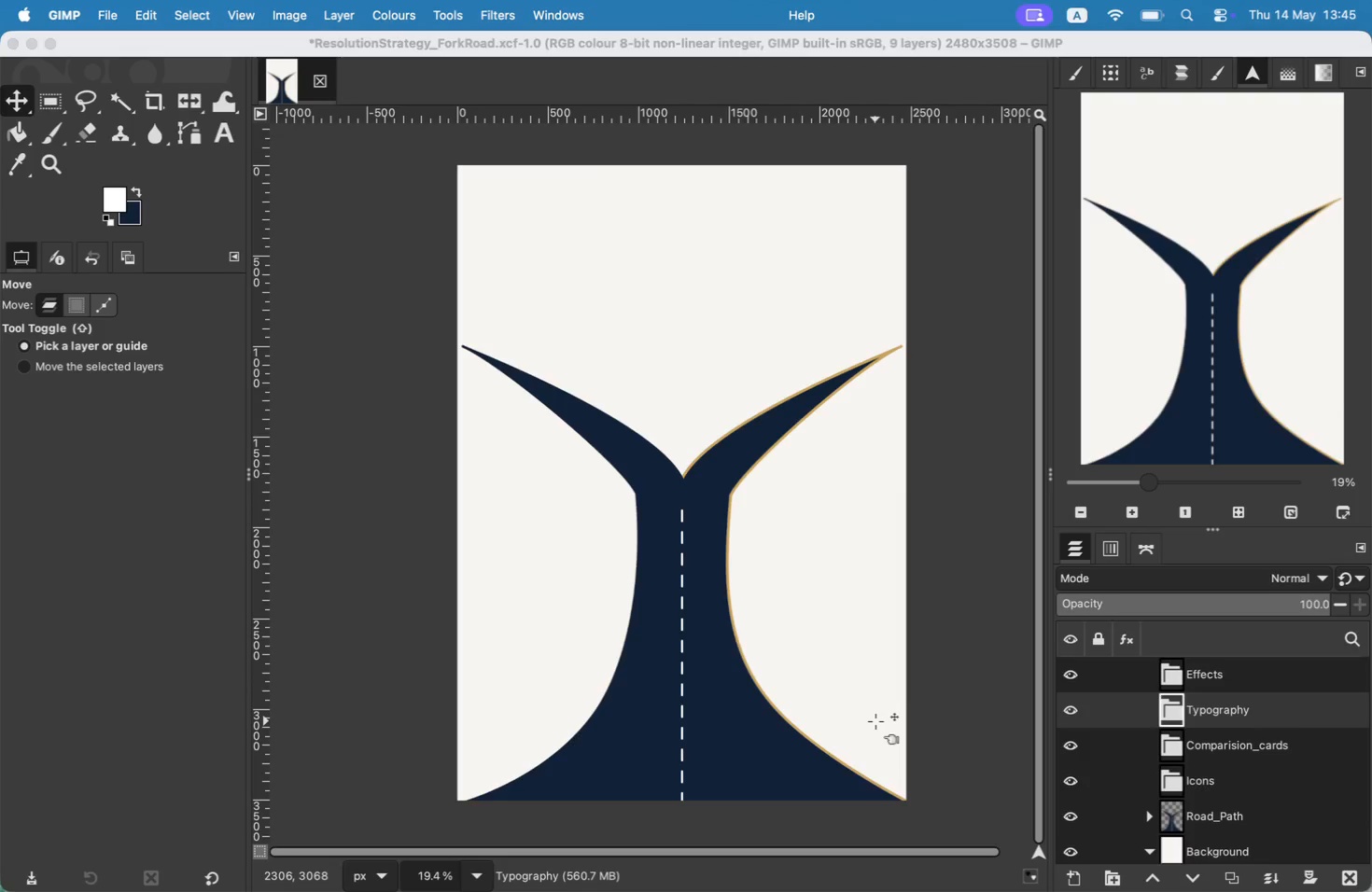 
wait(9.86)
 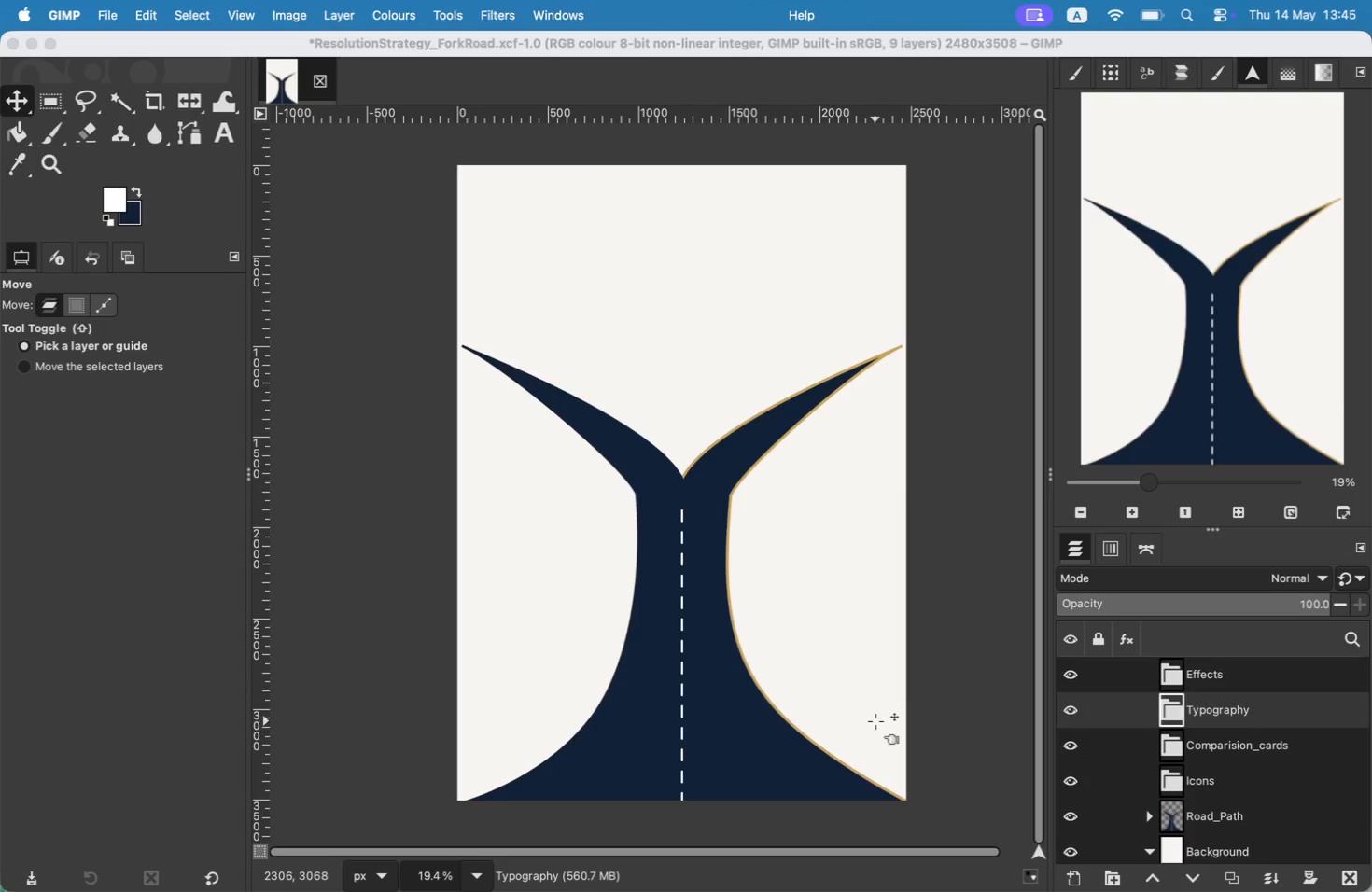 
left_click([133, 192])
 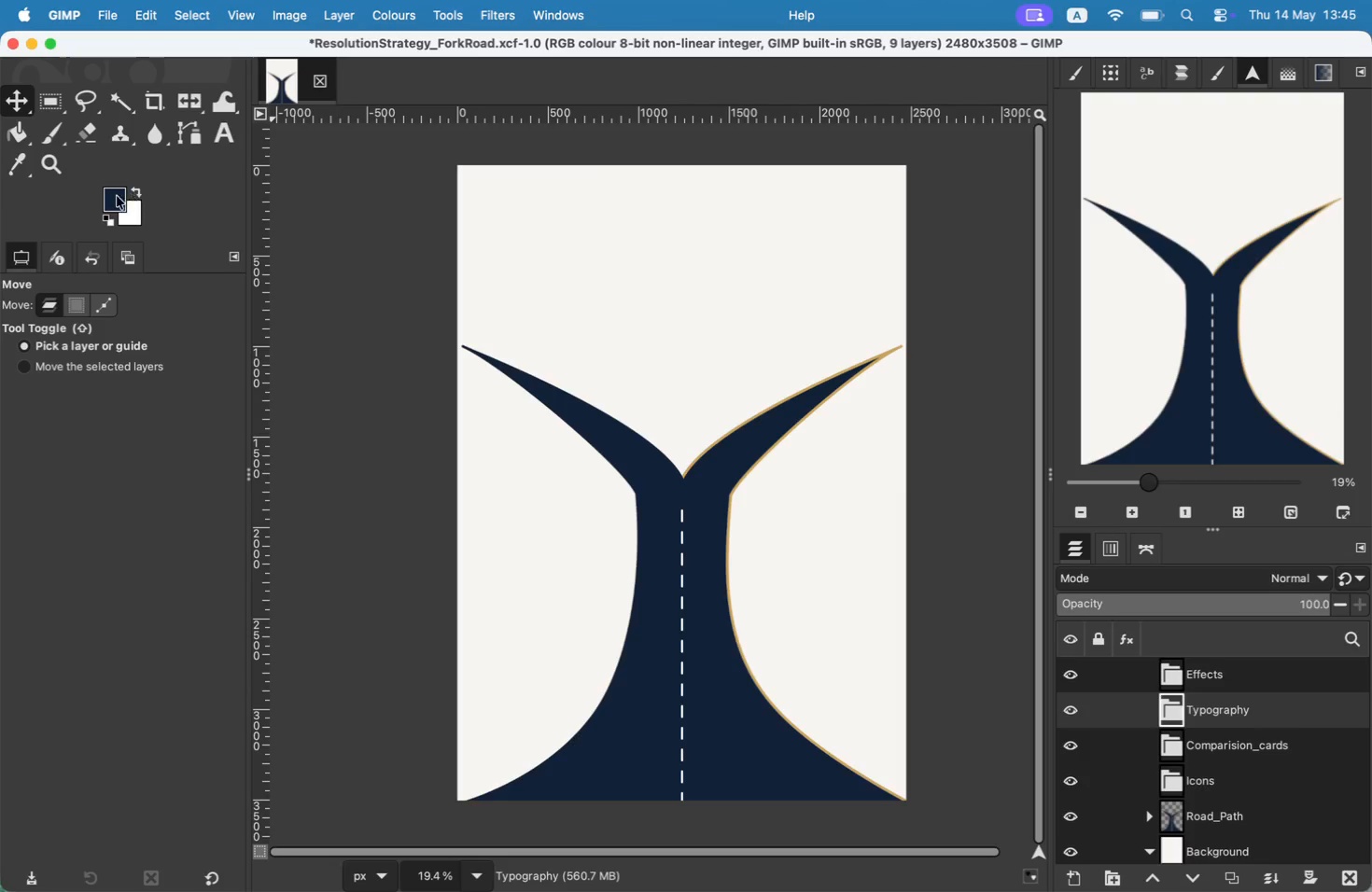 
left_click([112, 197])
 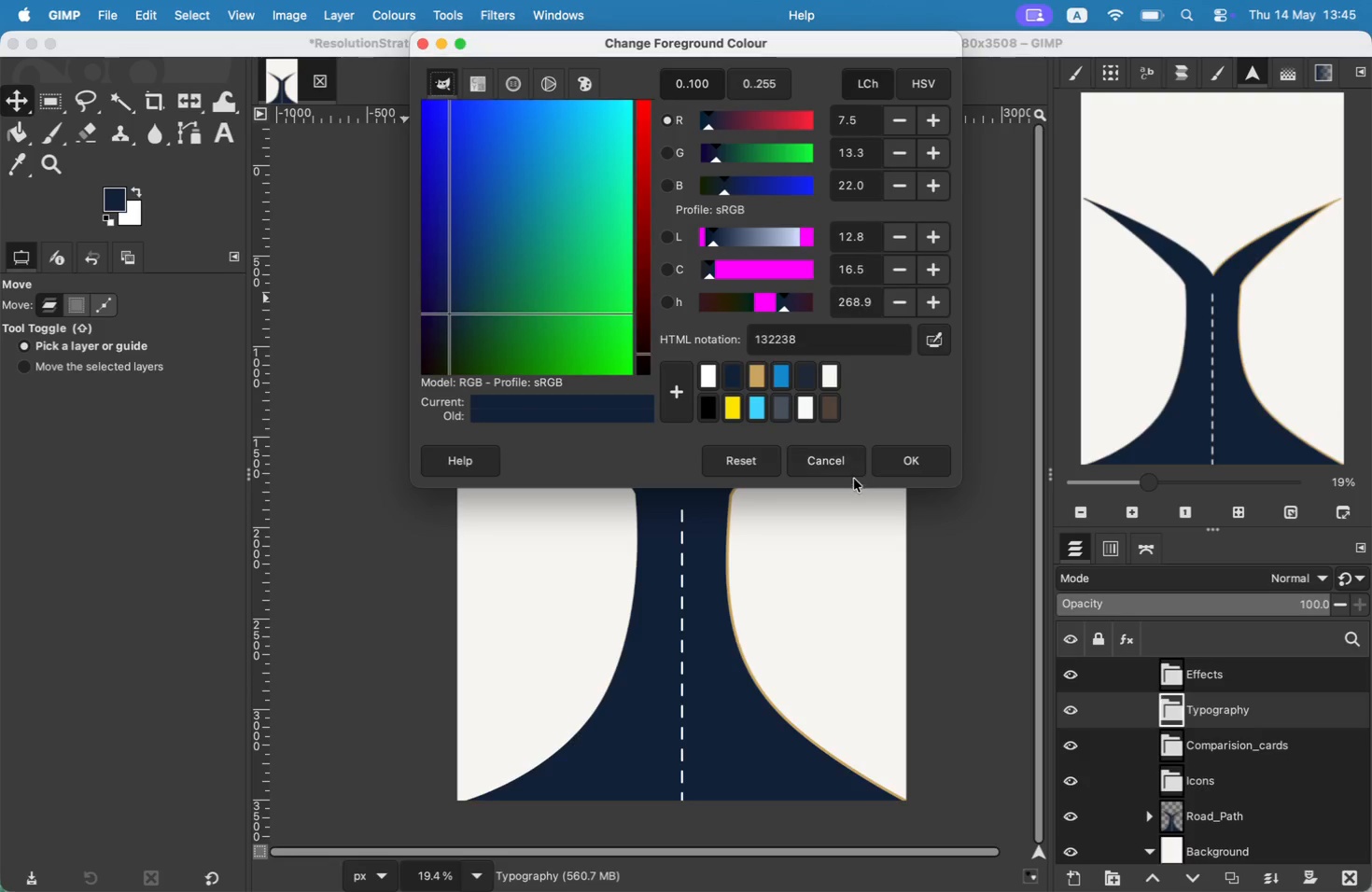 
left_click([846, 467])
 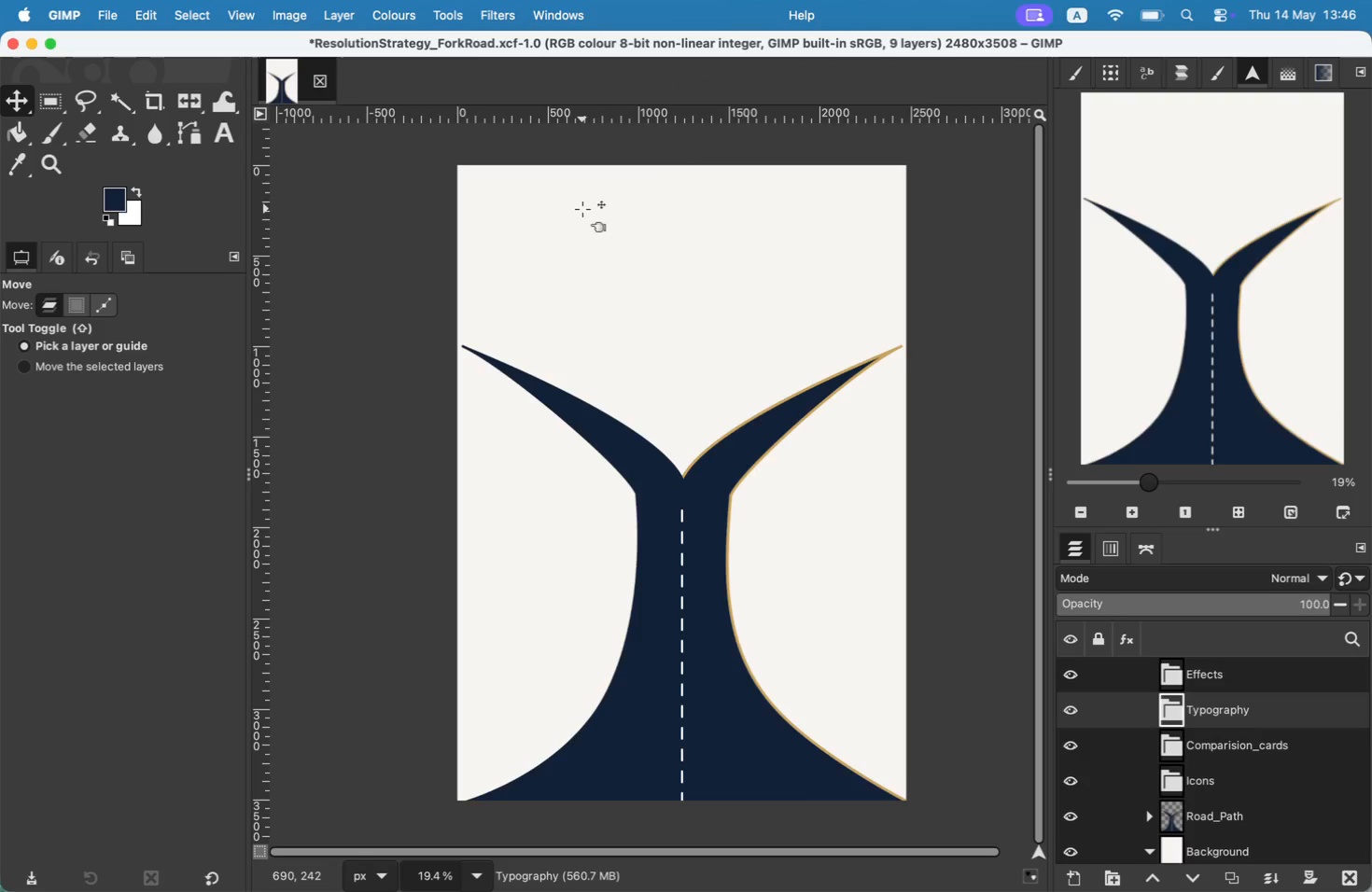 
key(T)
 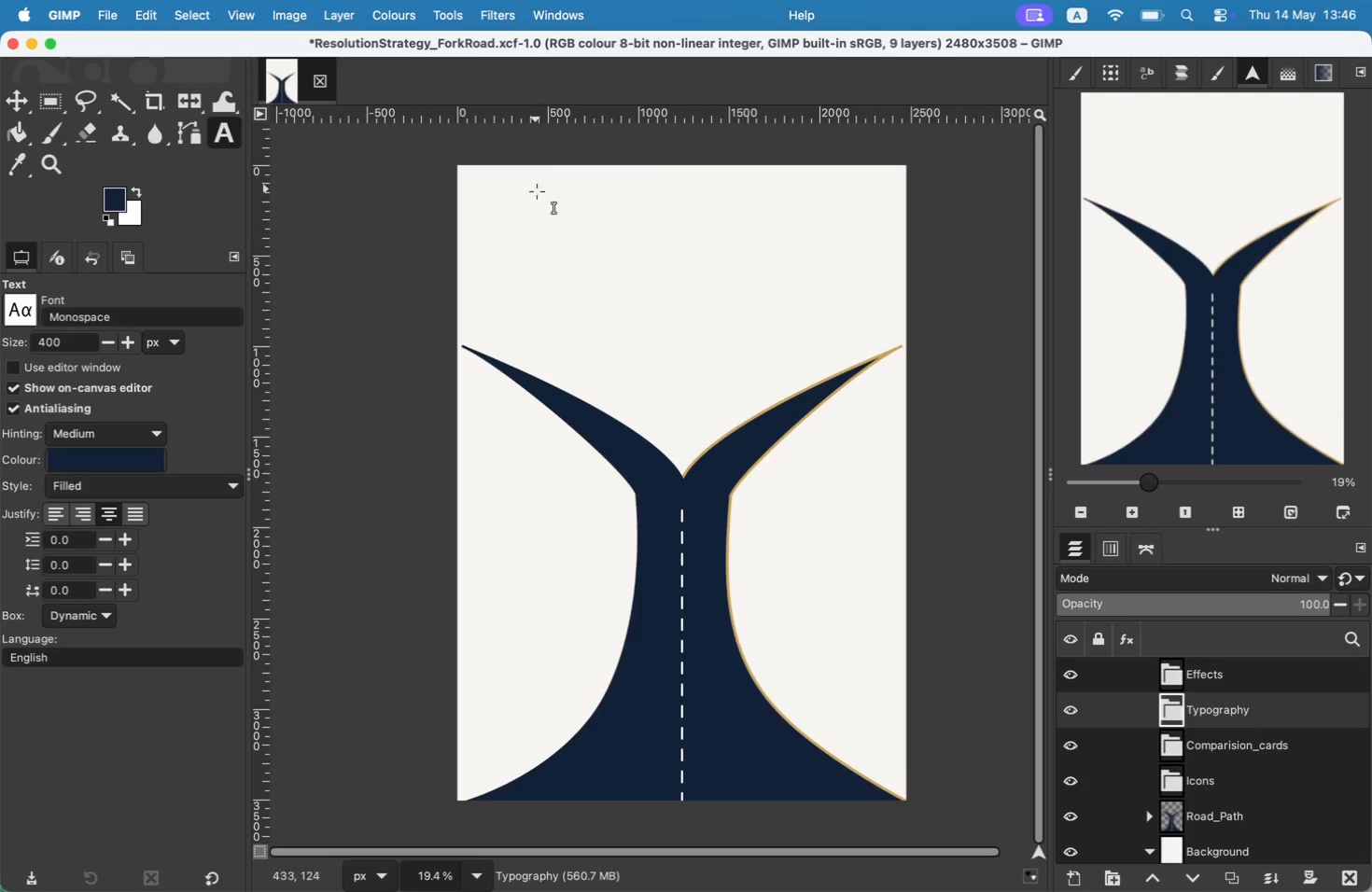 
left_click([544, 237])
 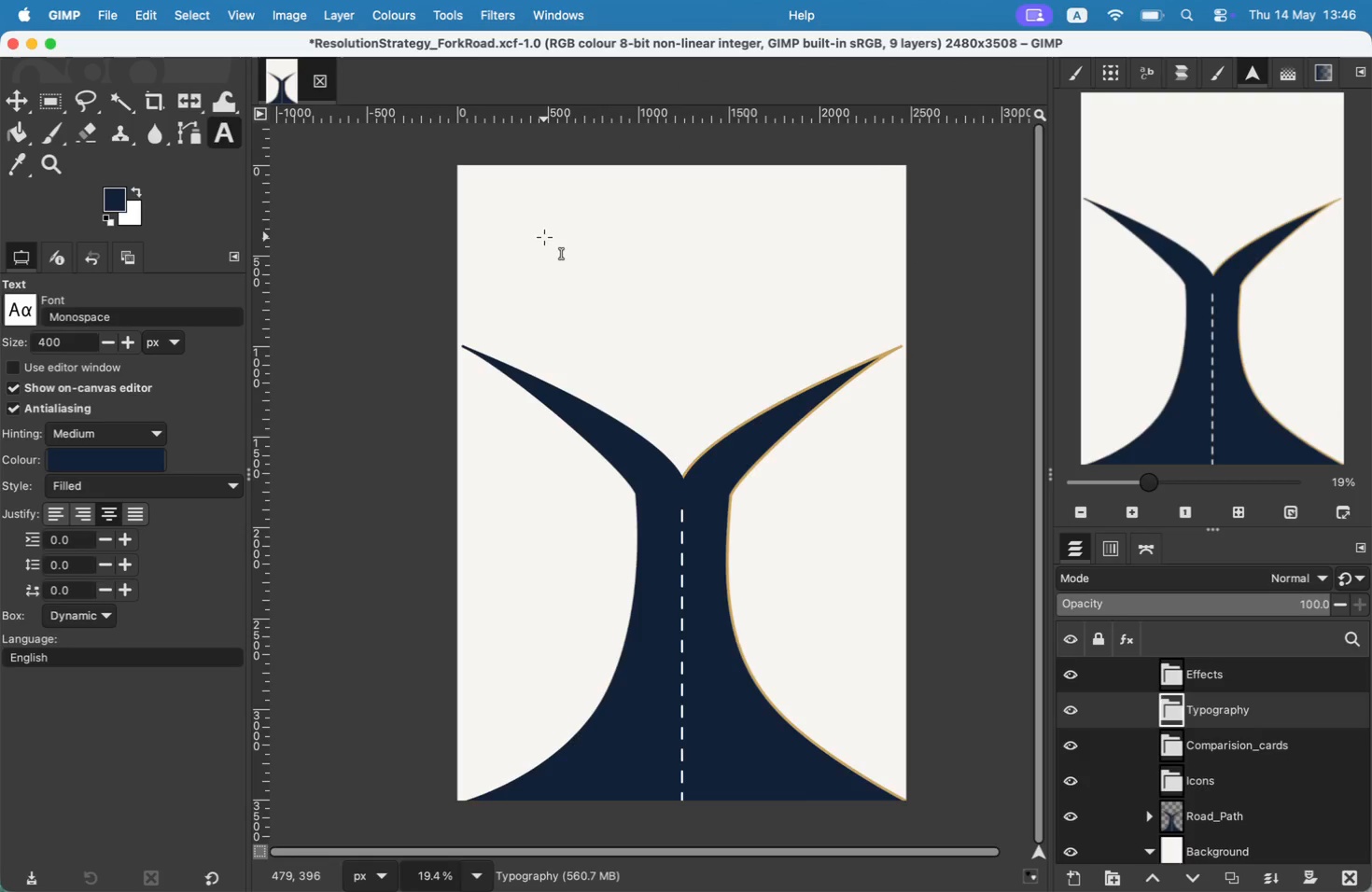 
type(The )
key(Backspace)
key(Backspace)
key(Backspace)
type(HE FORK I)
key(Backspace)
type(IN THE ROD)
key(Backspace)
type(AD)
 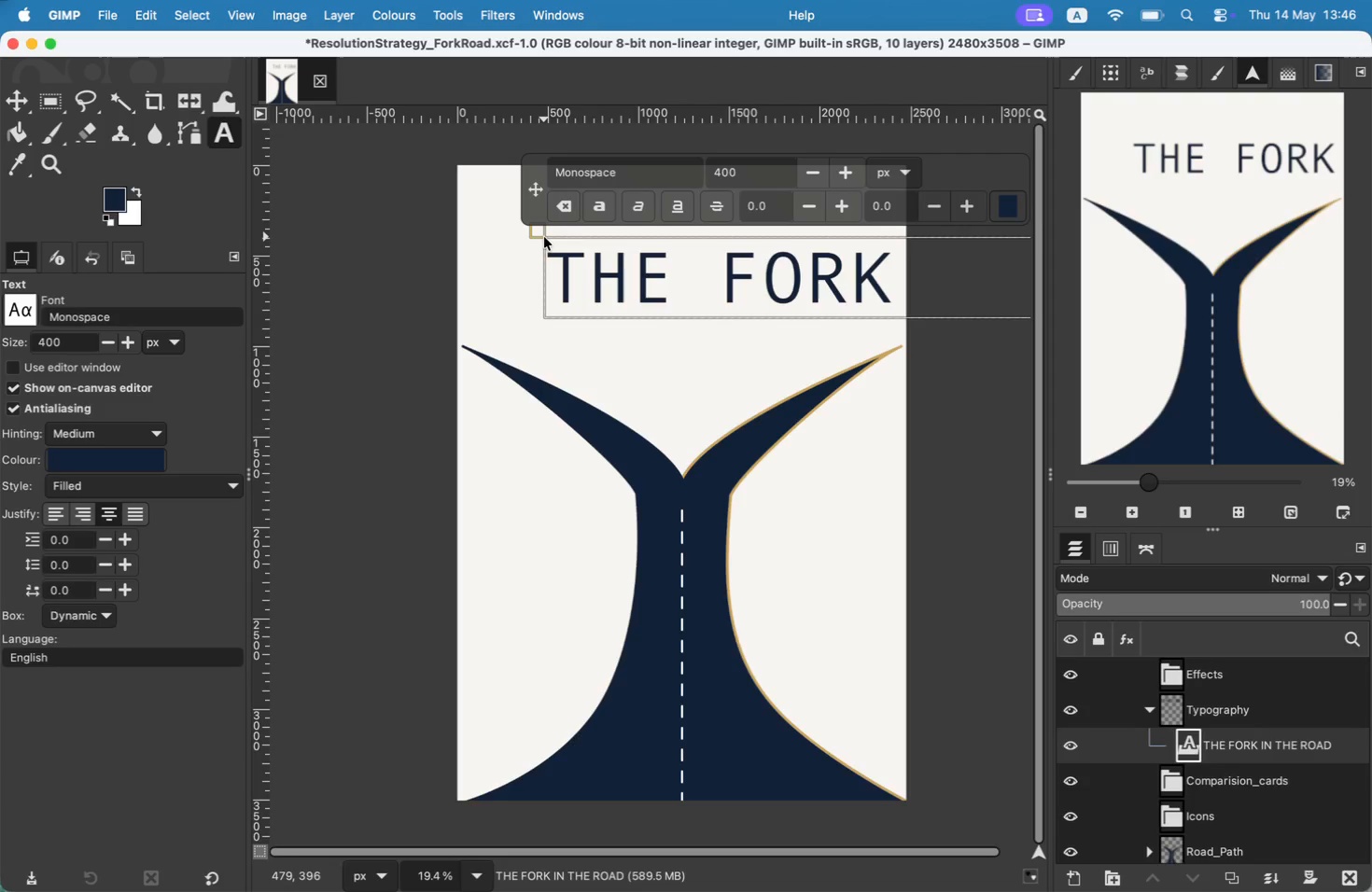 
wait(7.08)
 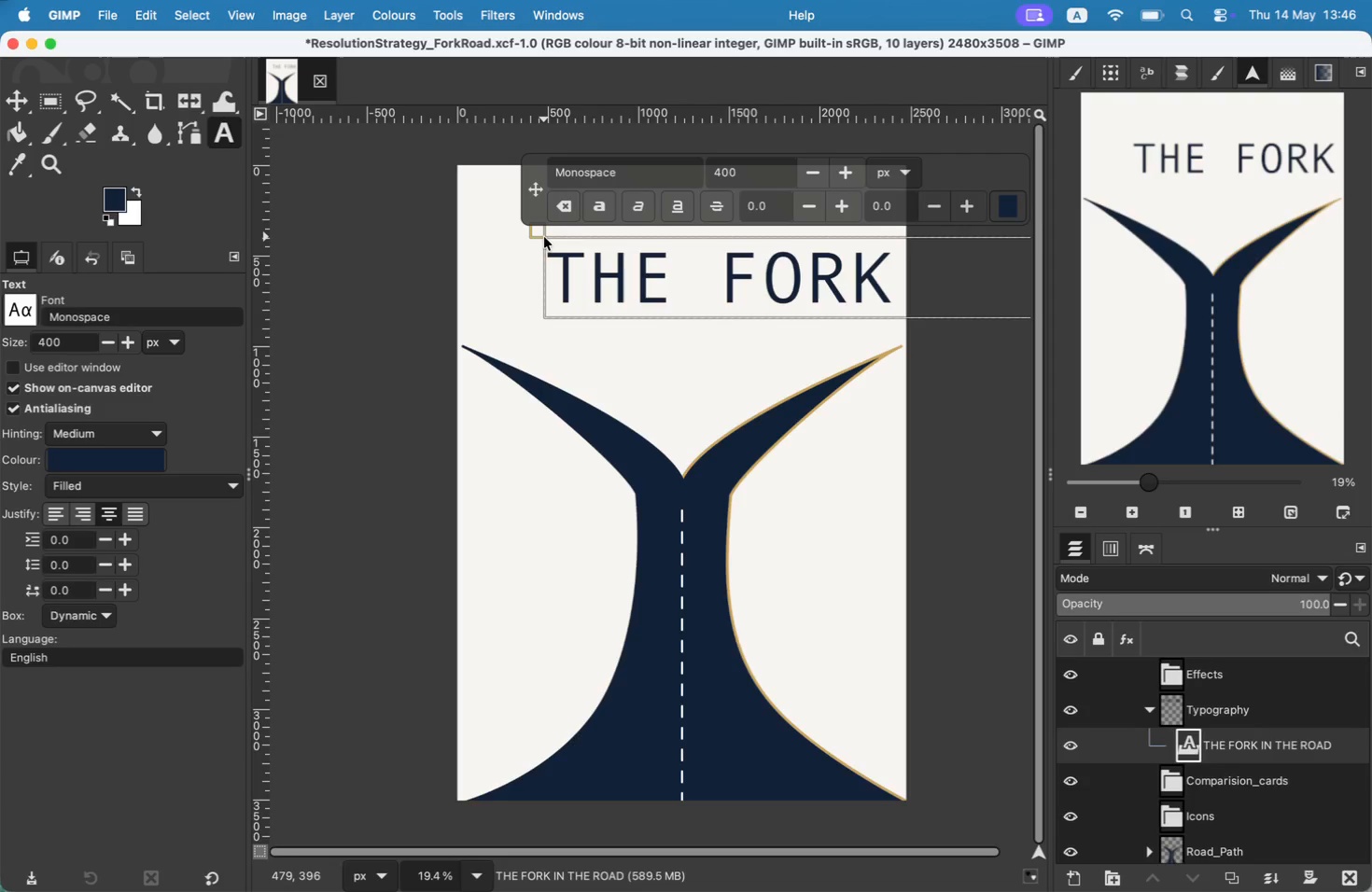 
key(Meta+CommandLeft)
 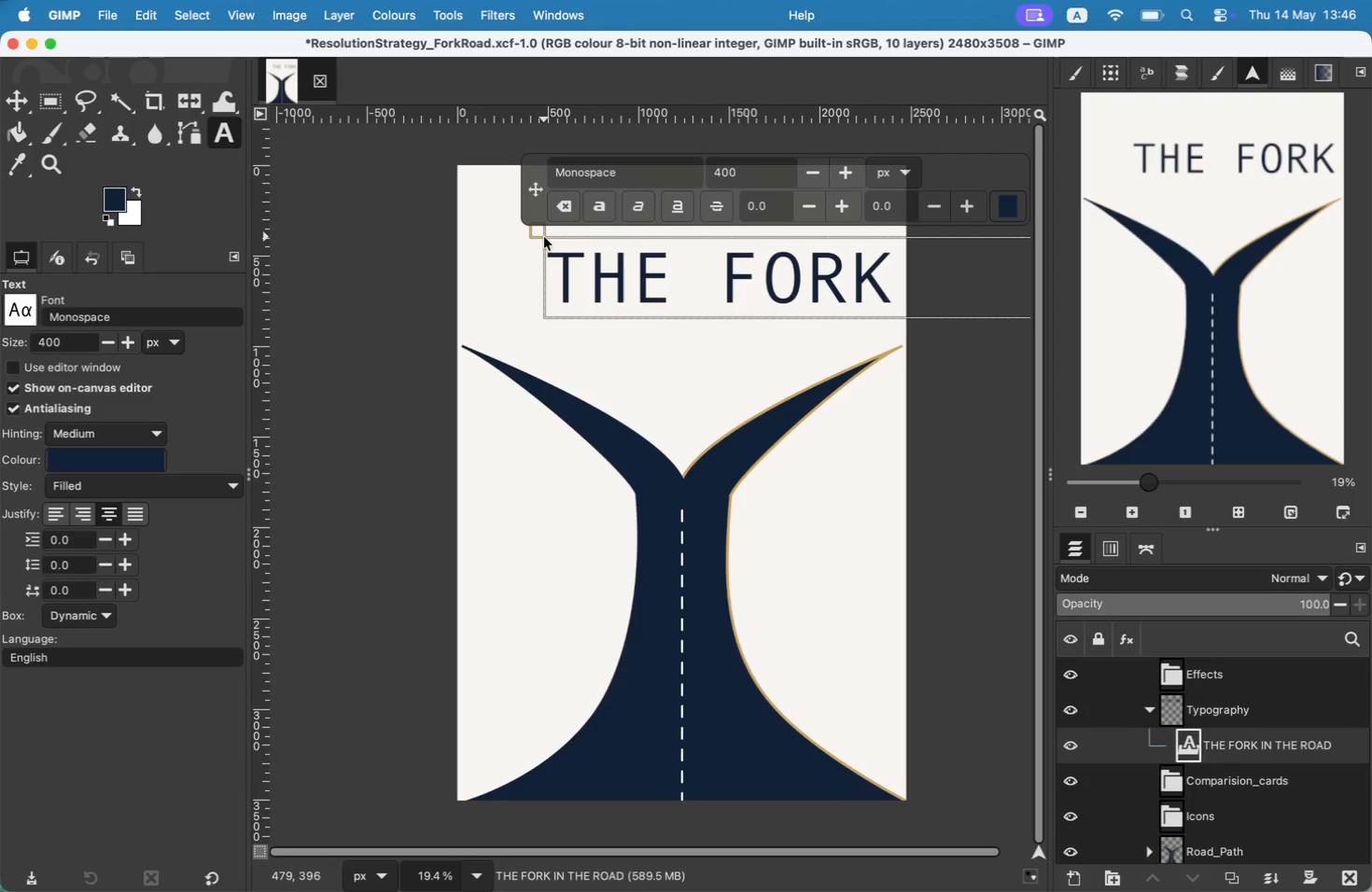 
key(Meta+A)
 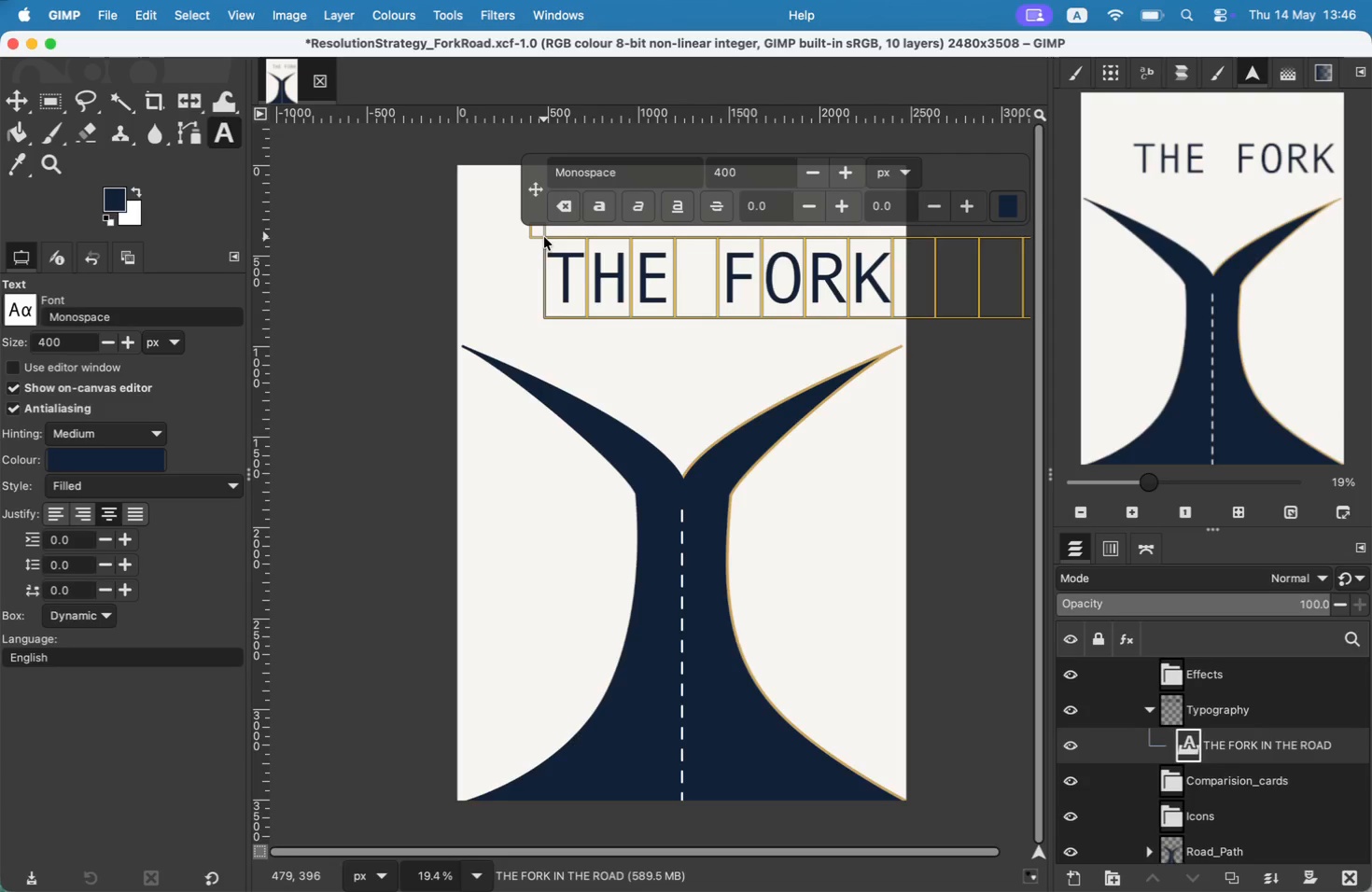 
left_click_drag(start_coordinate=[776, 172], to_coordinate=[702, 176])
 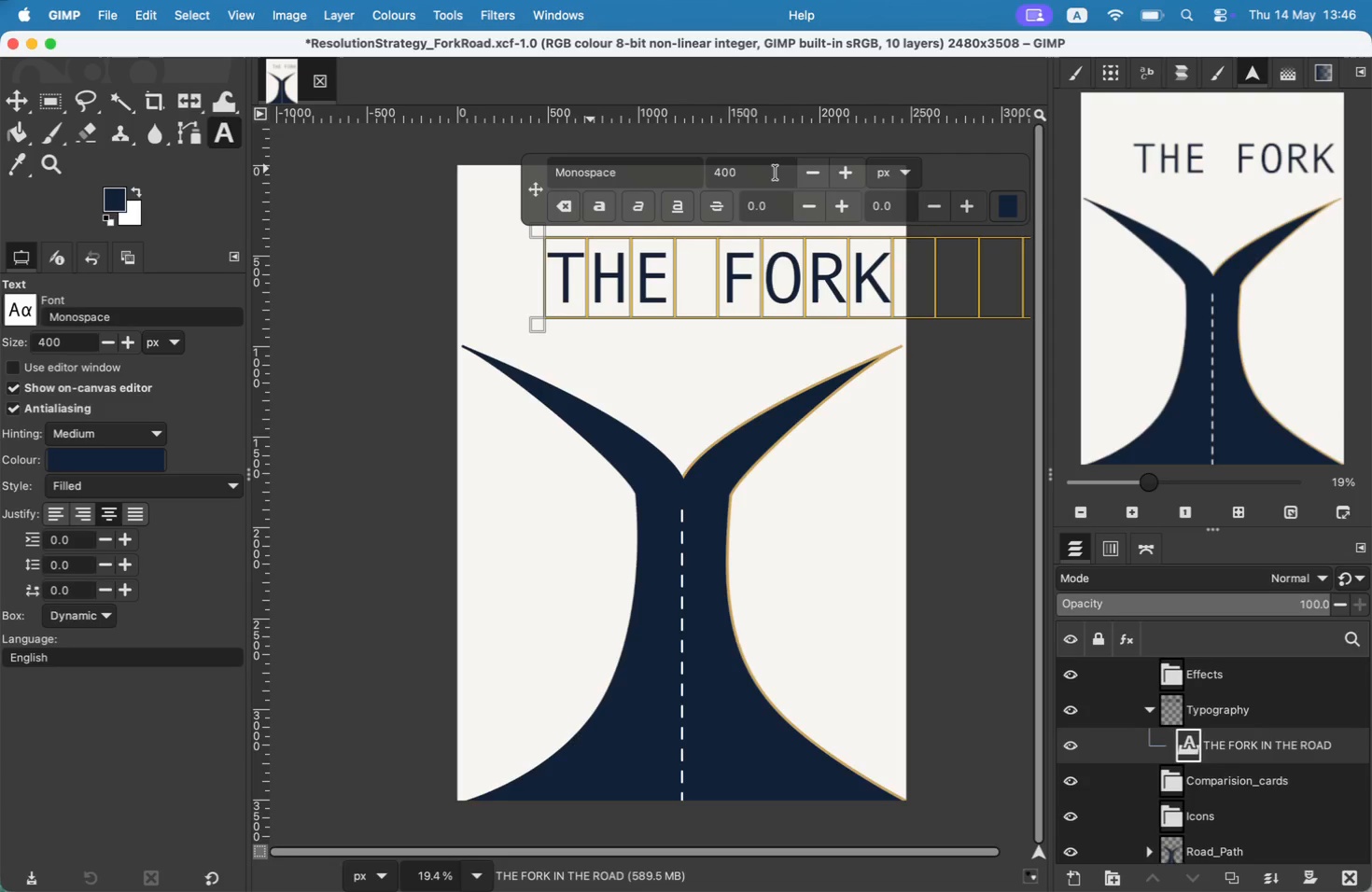 
type(100)
 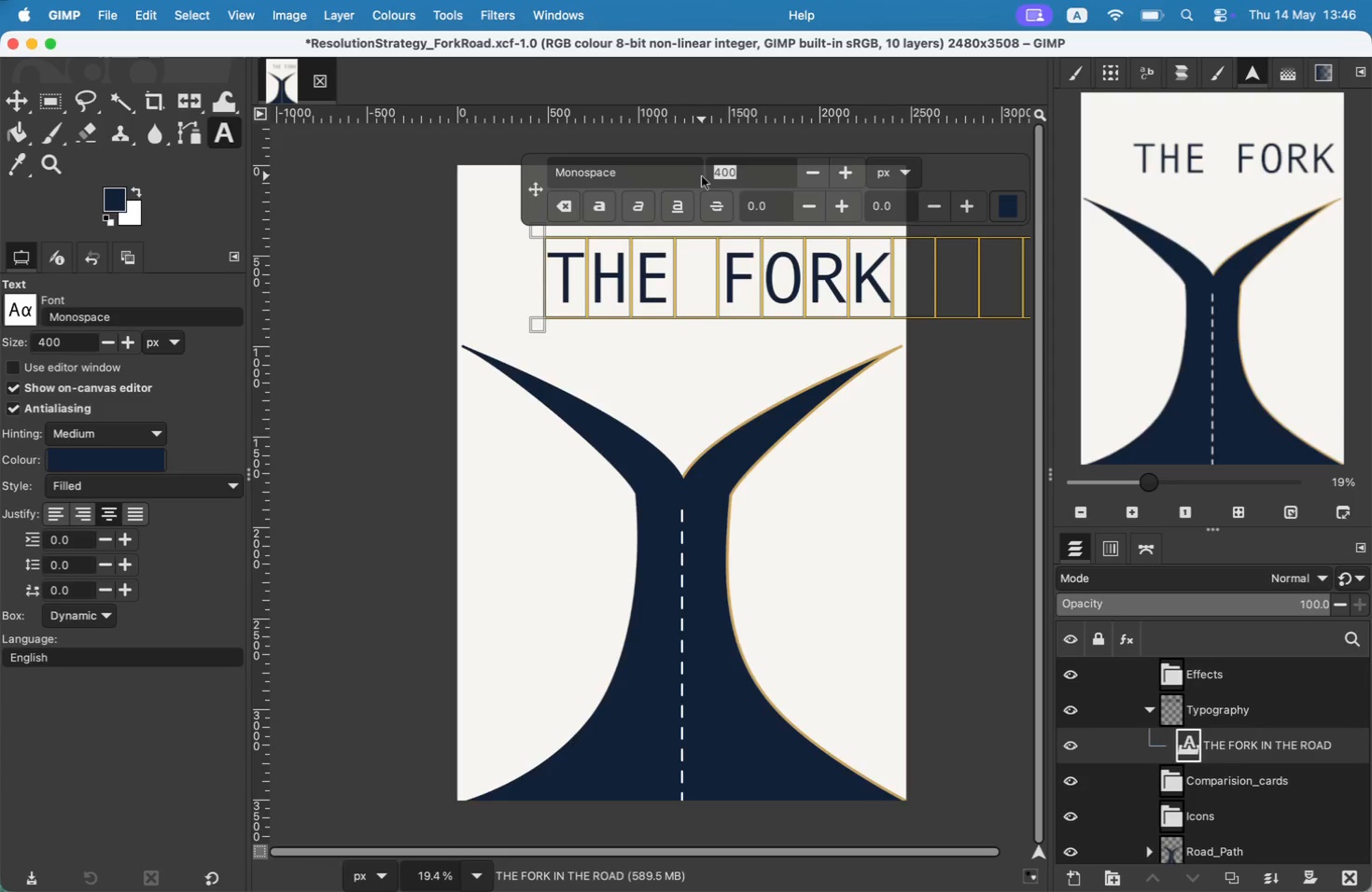 
key(Enter)
 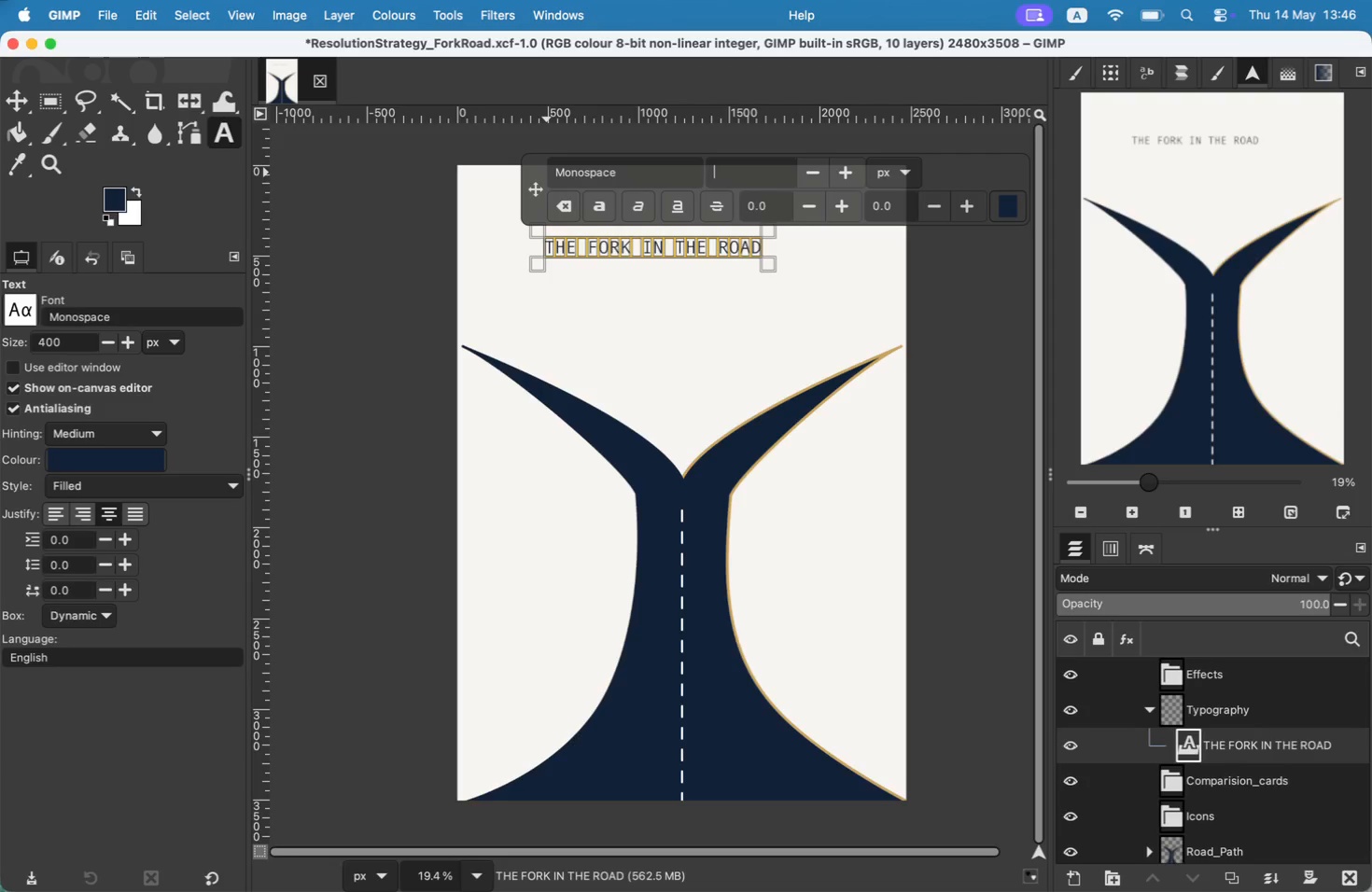 
key(Backspace)
key(Backspace)
key(Backspace)
type(200)
 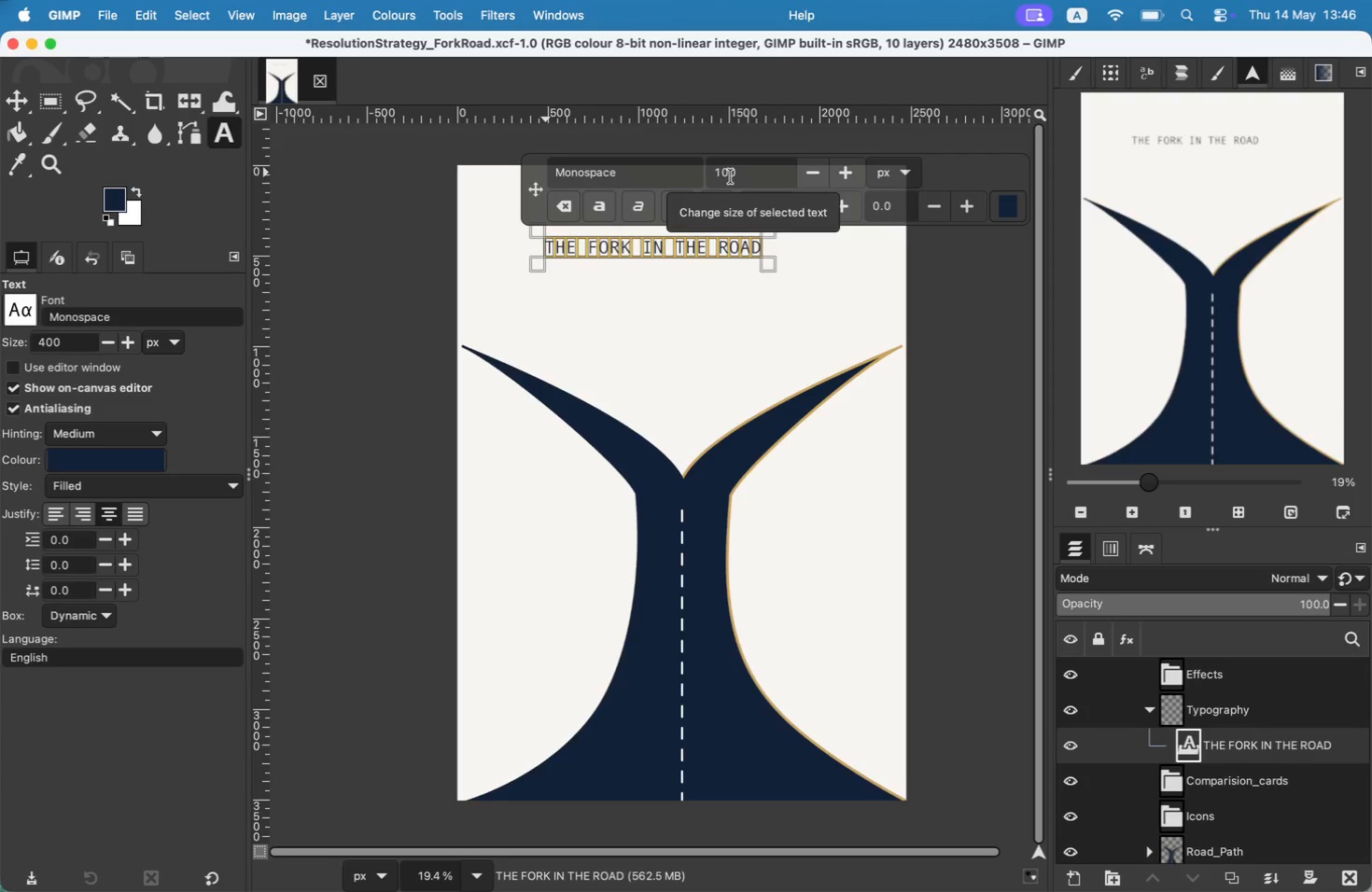 
key(Enter)
 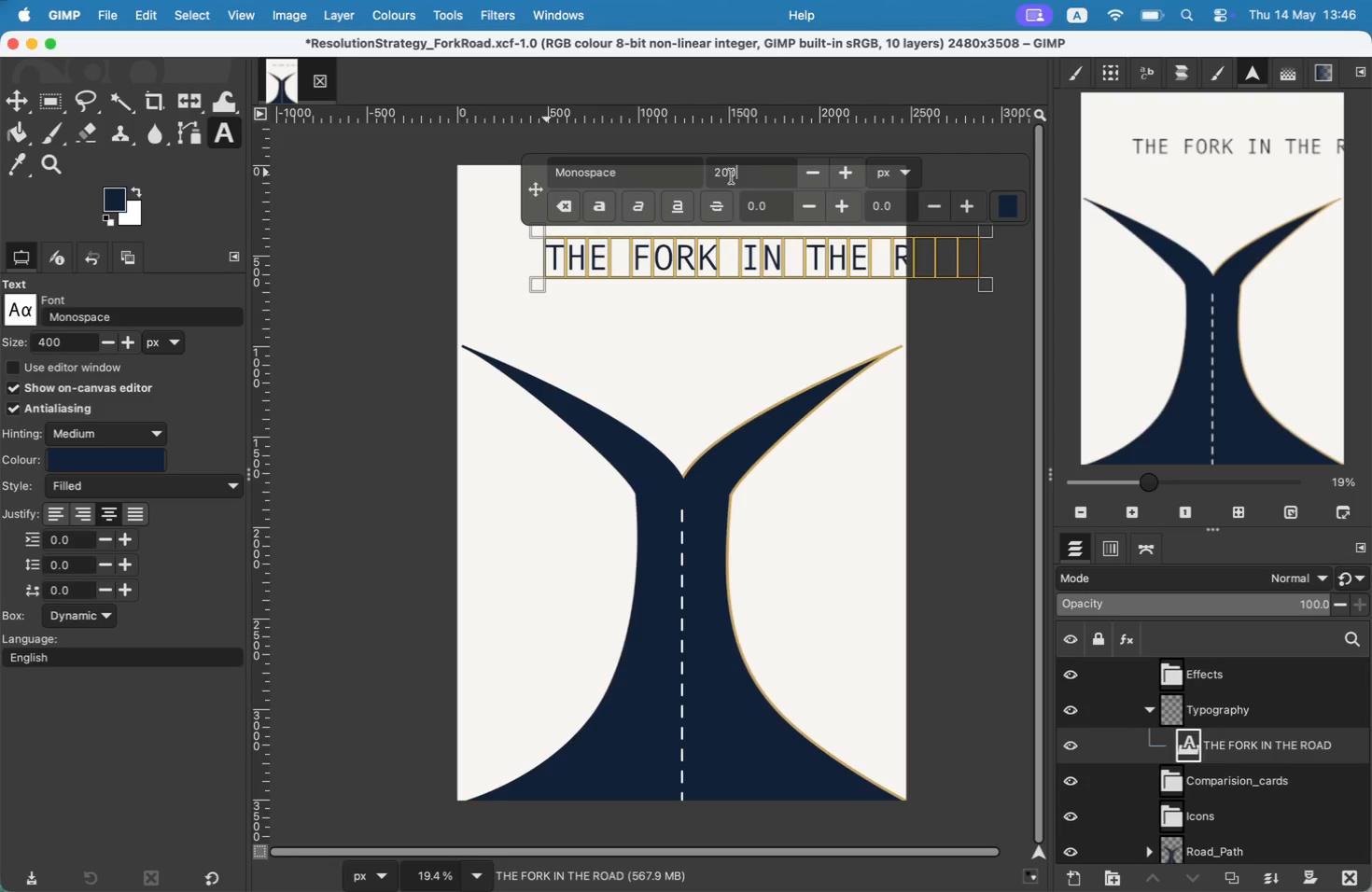 
left_click_drag(start_coordinate=[693, 177], to_coordinate=[483, 178])
 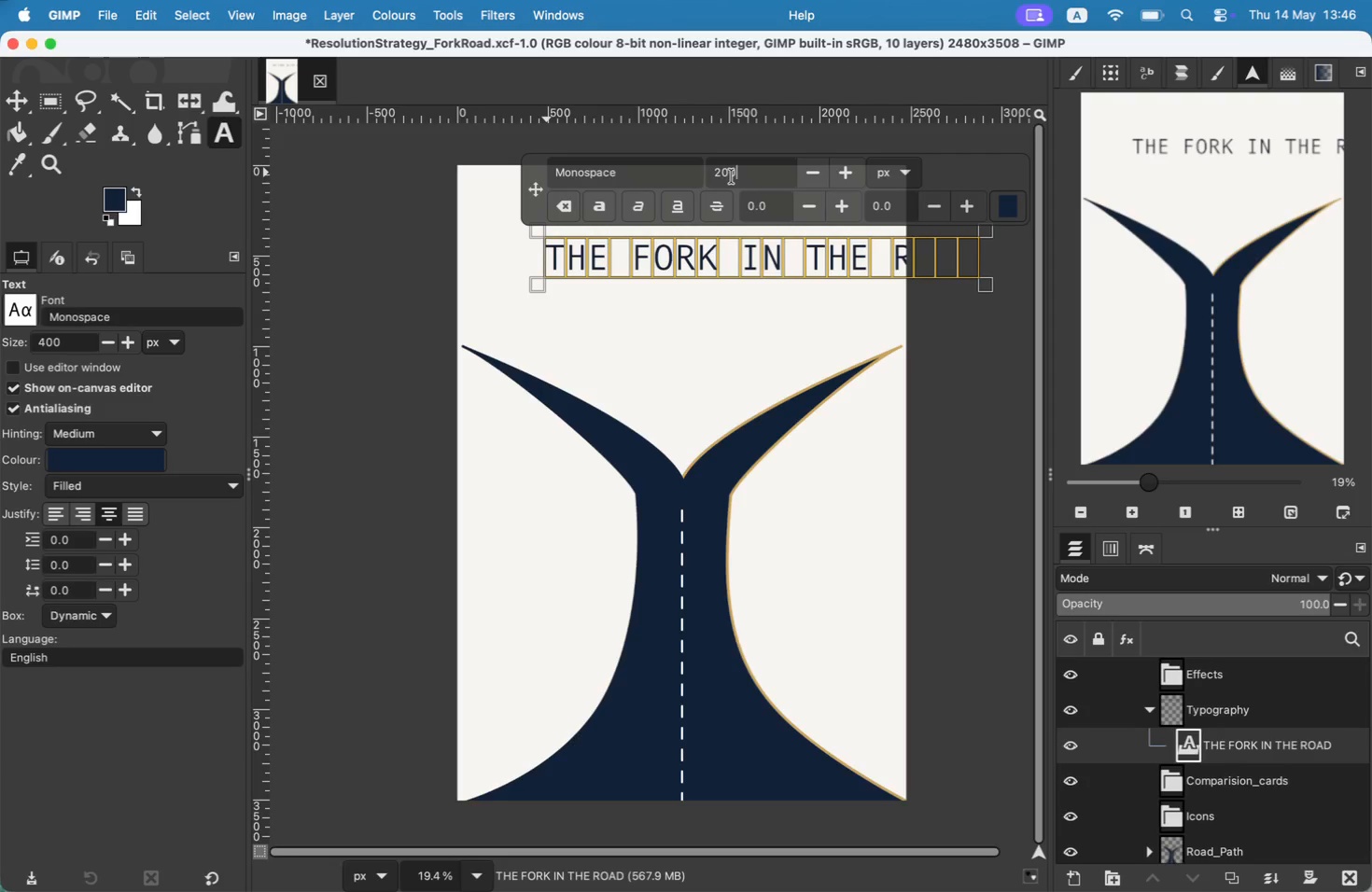 
left_click_drag(start_coordinate=[625, 167], to_coordinate=[500, 175])
 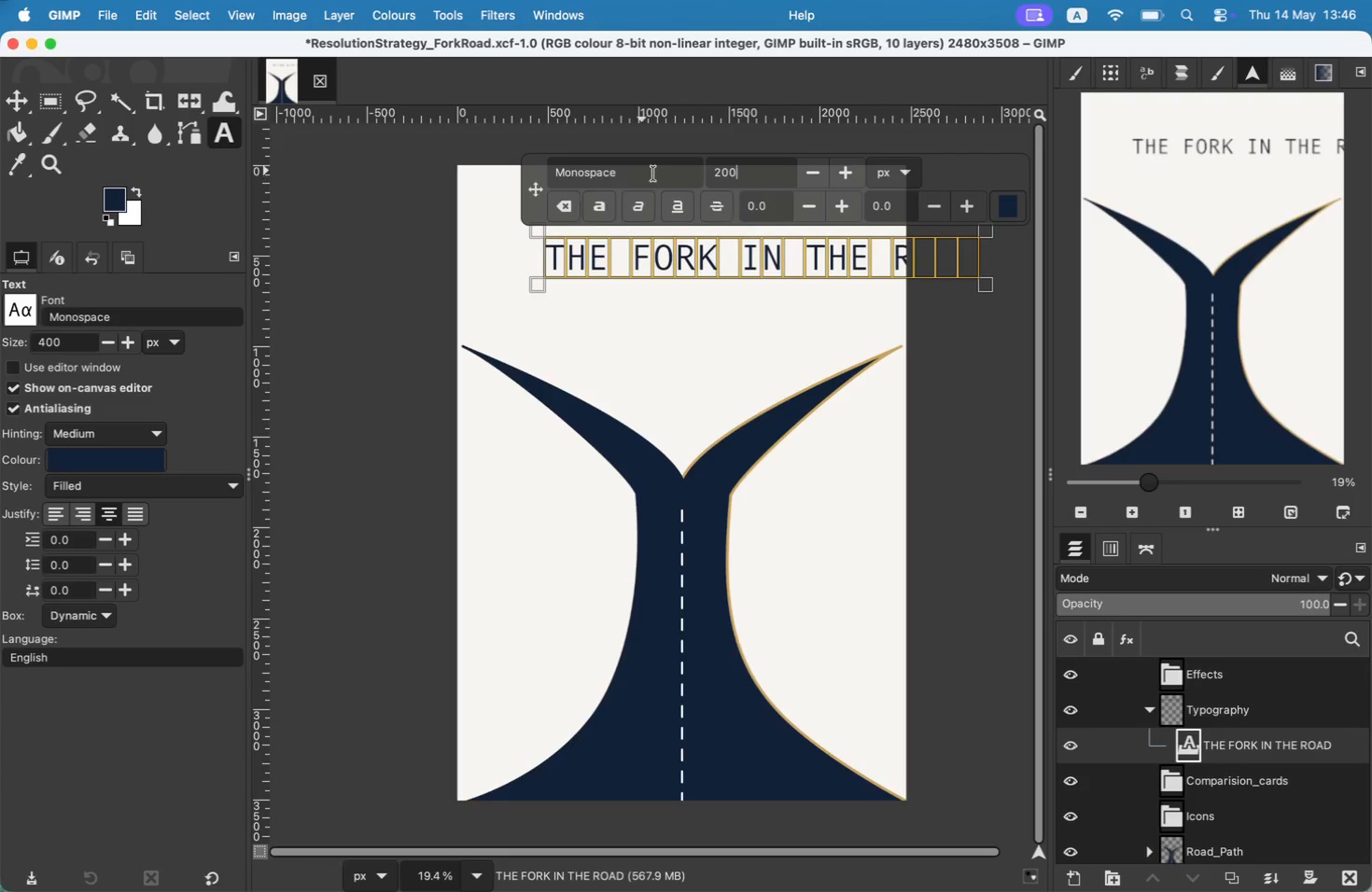 
type(CORM)
 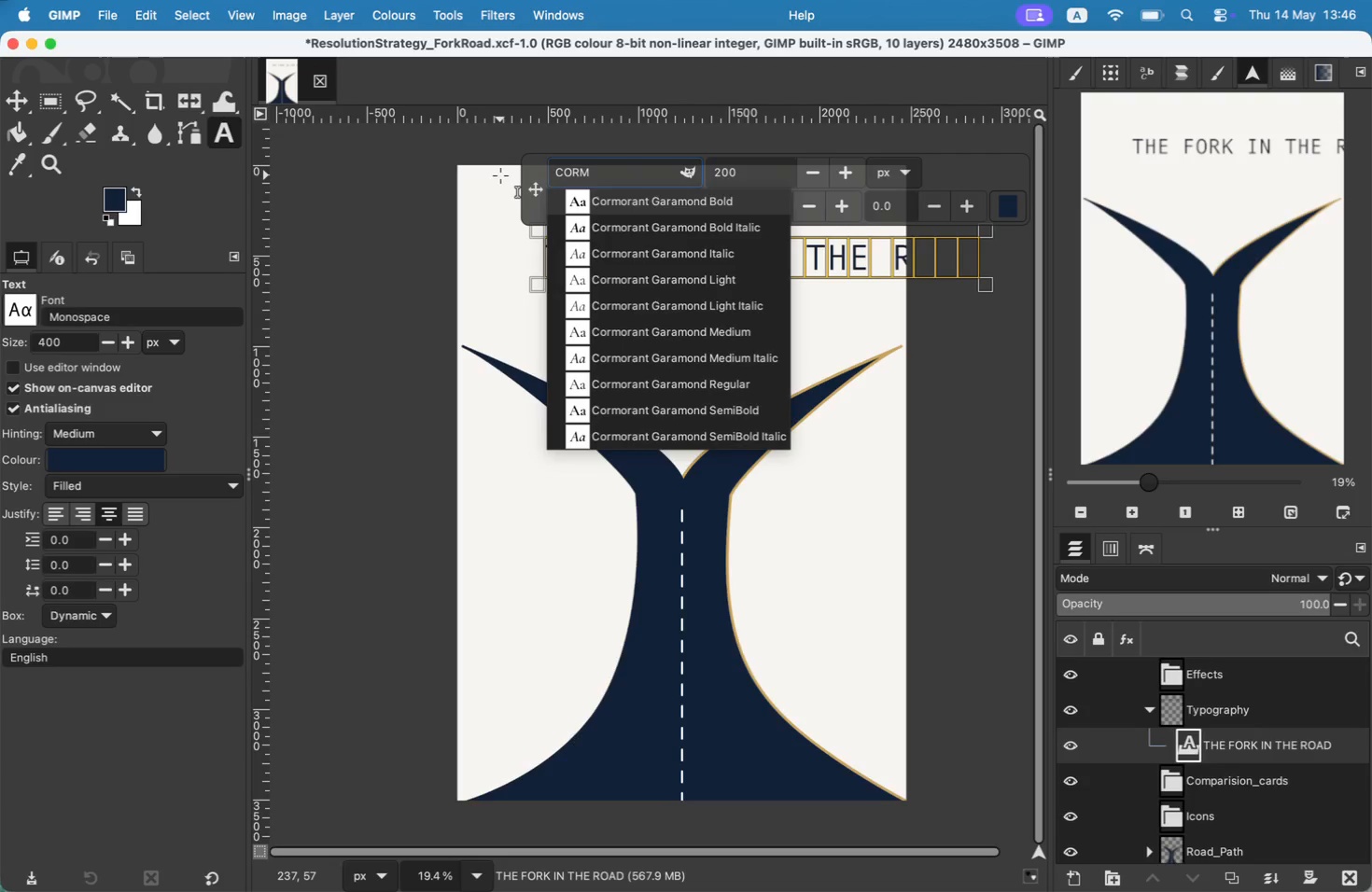 
left_click([612, 202])
 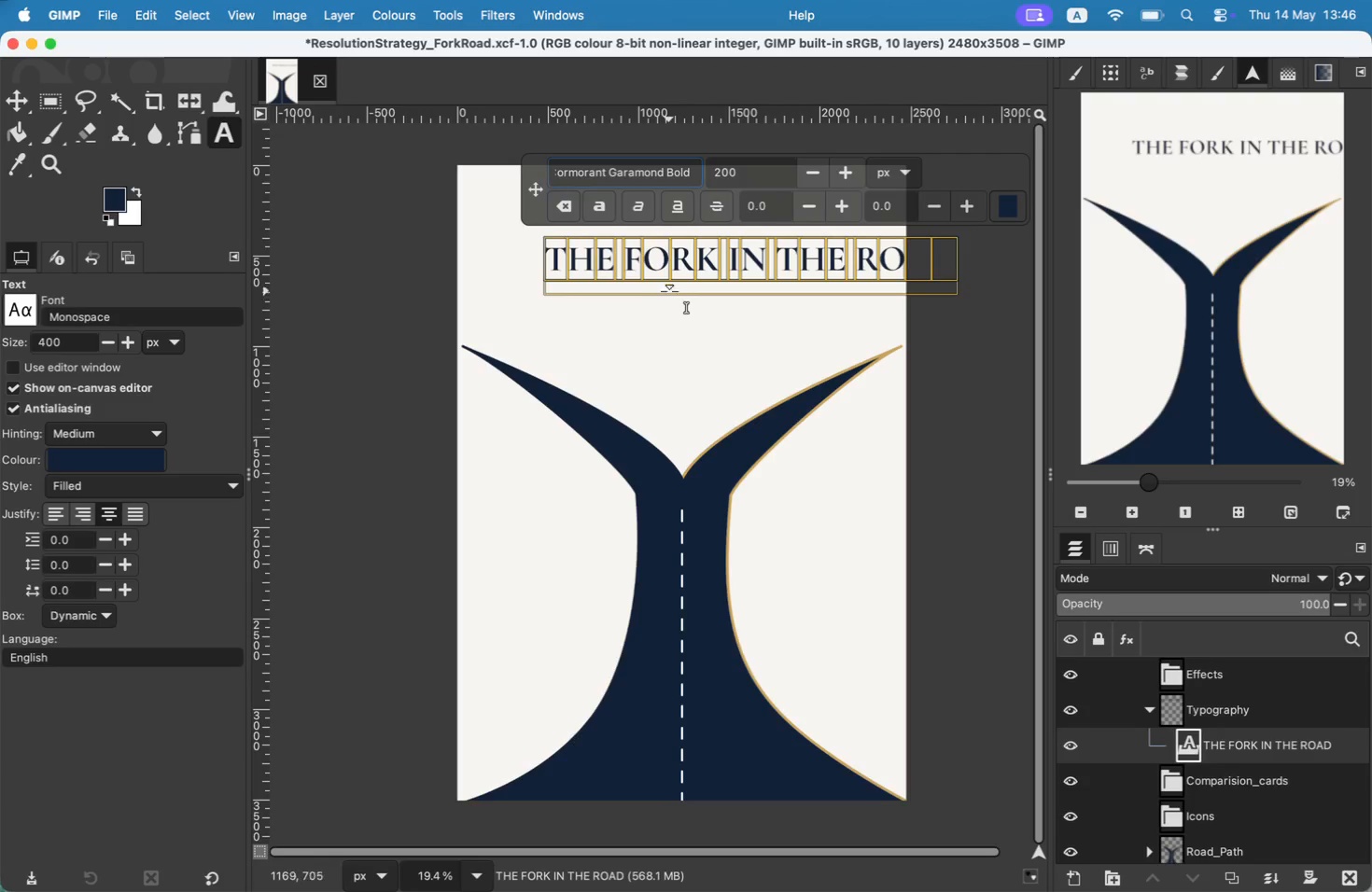 
wait(5.03)
 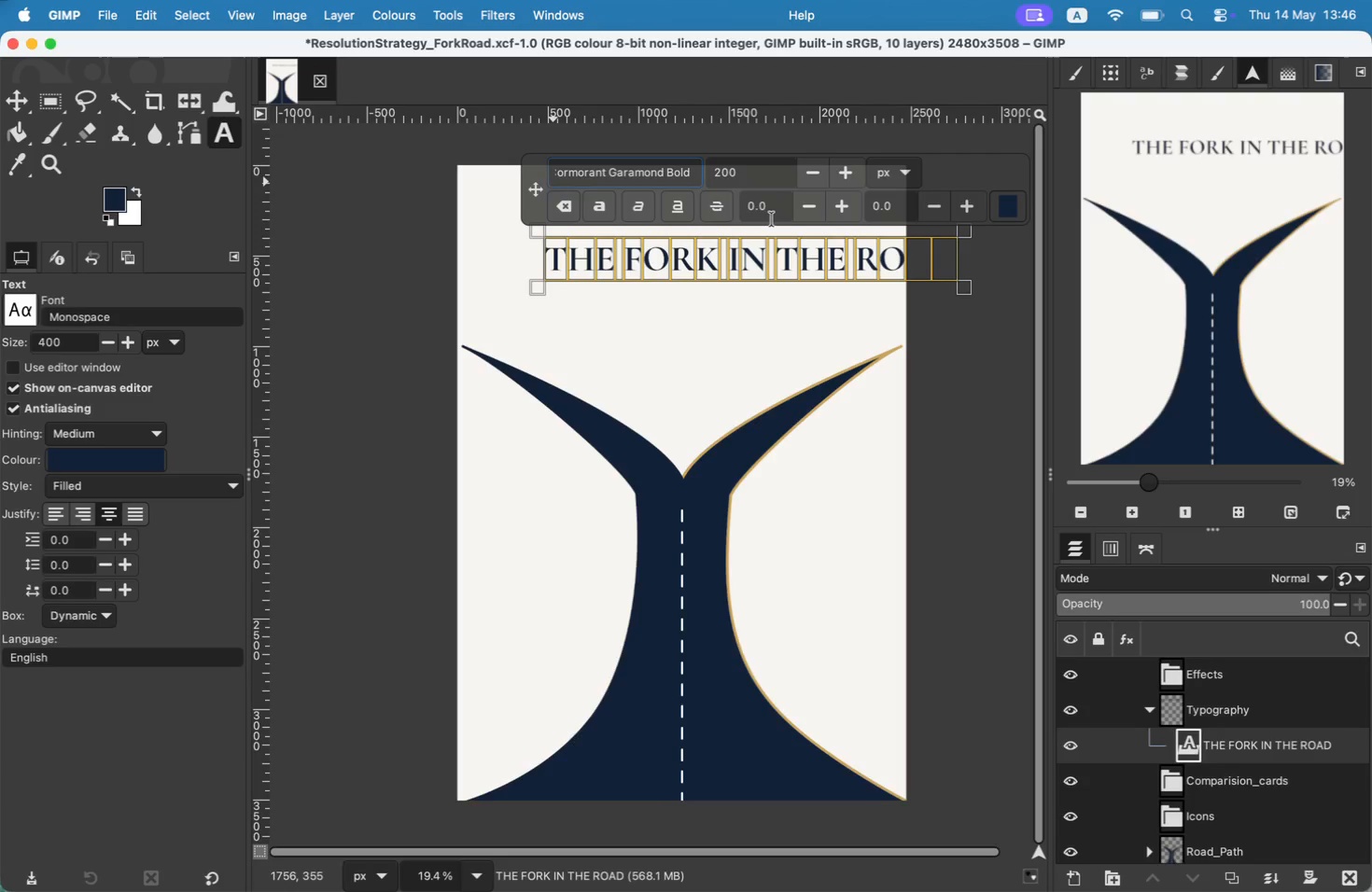 
left_click([22, 108])
 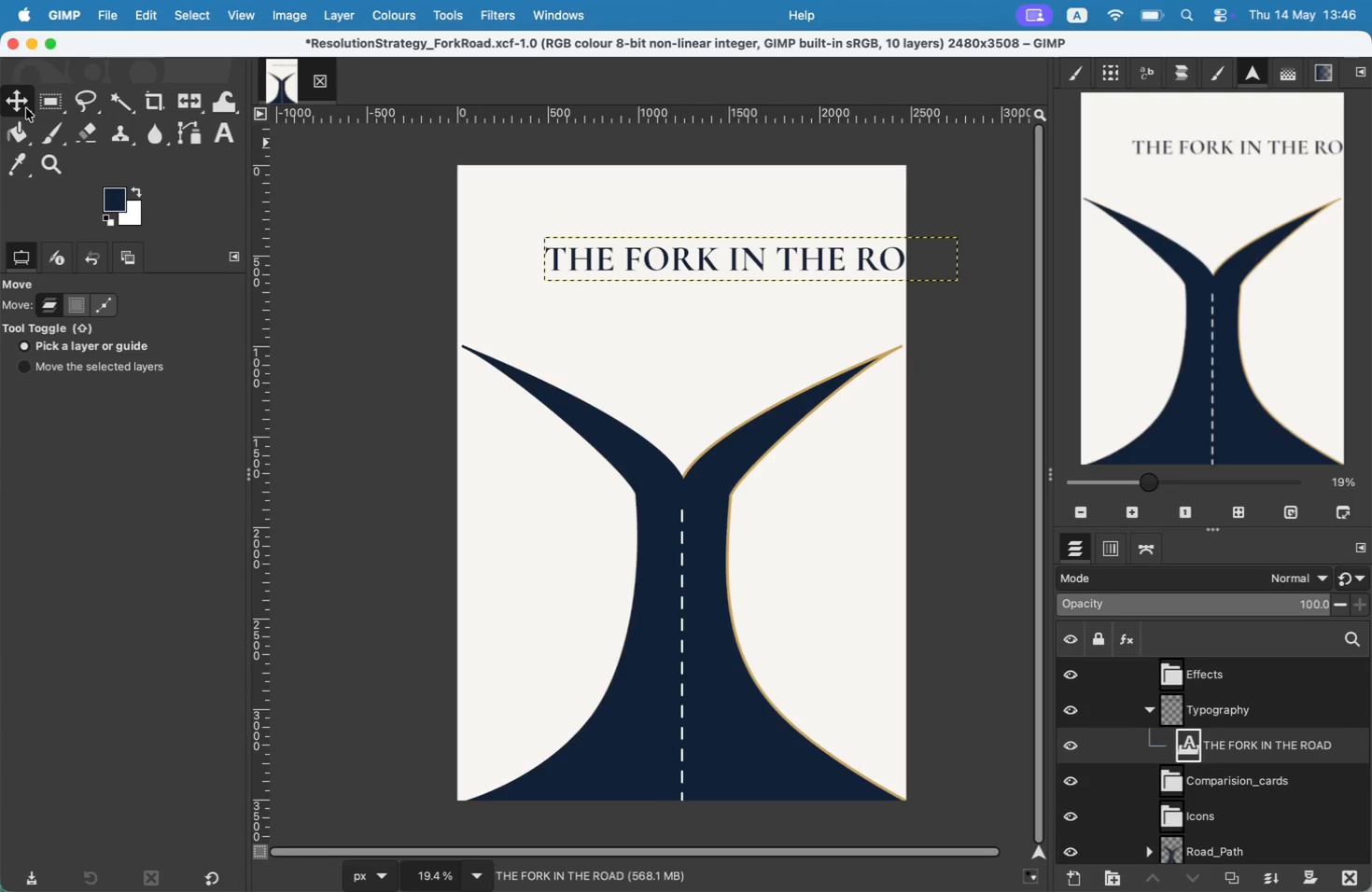 
left_click([26, 108])
 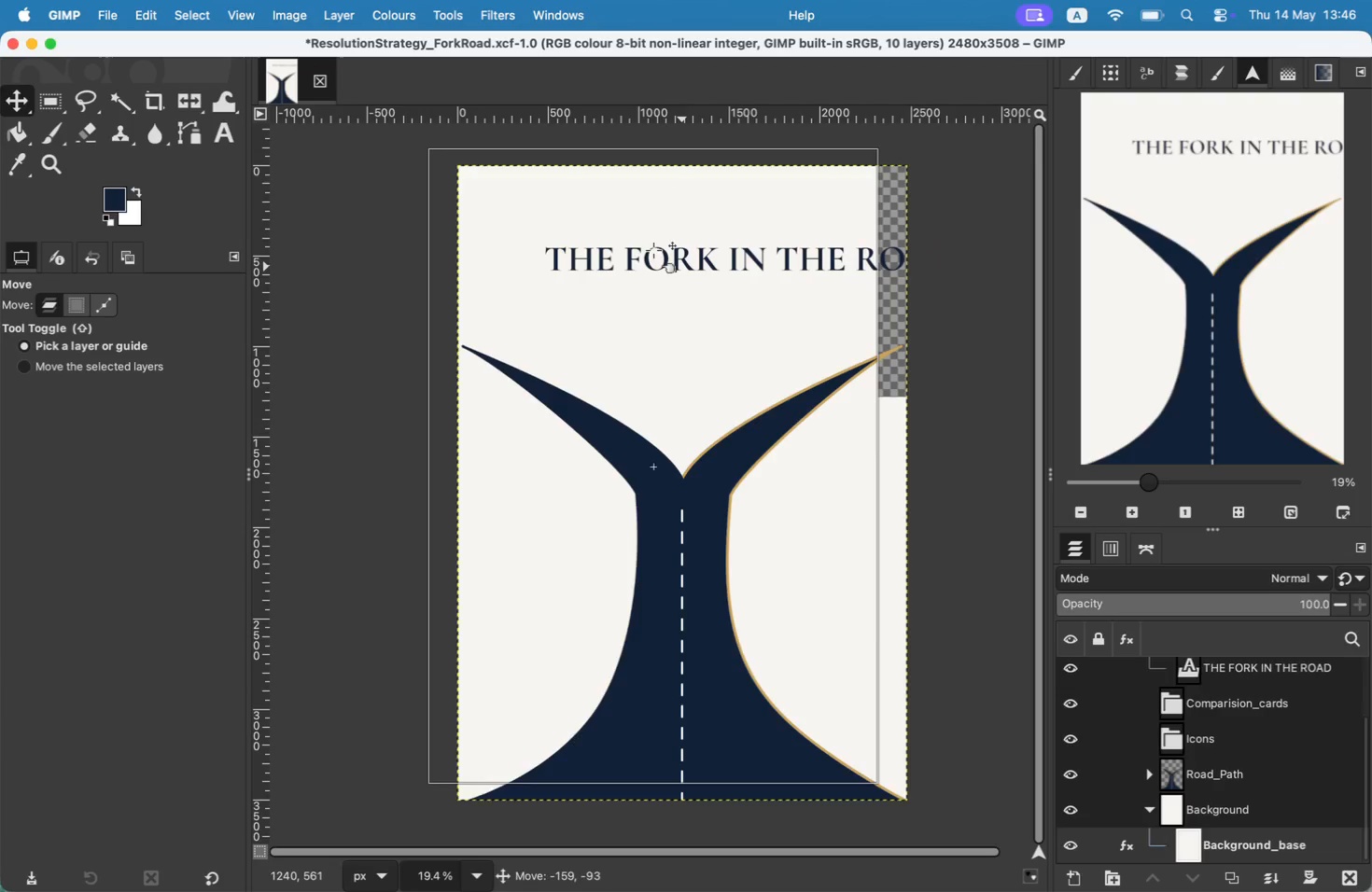 
left_click_drag(start_coordinate=[682, 267], to_coordinate=[653, 250])
 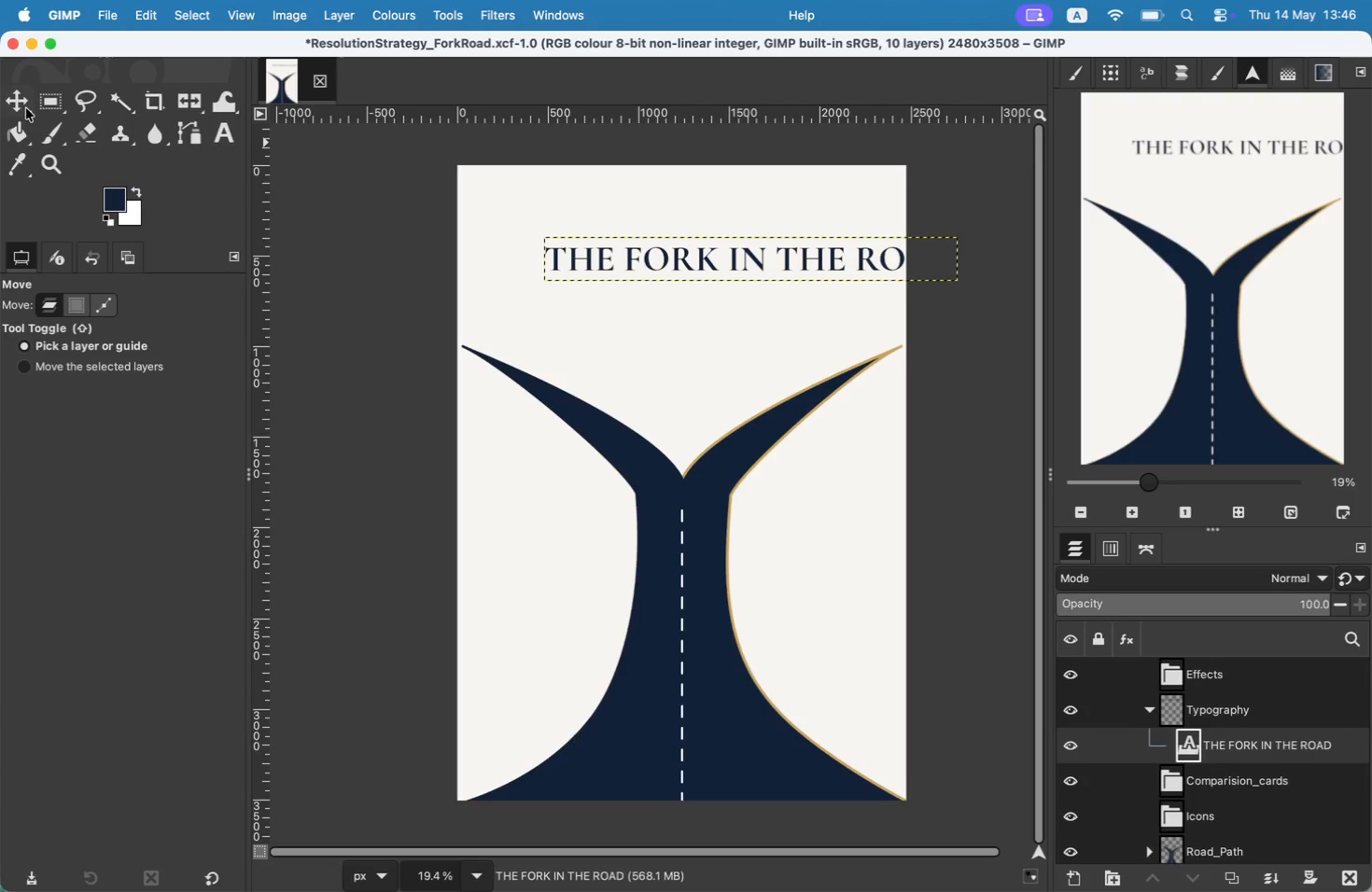 
key(Meta+CommandLeft)
 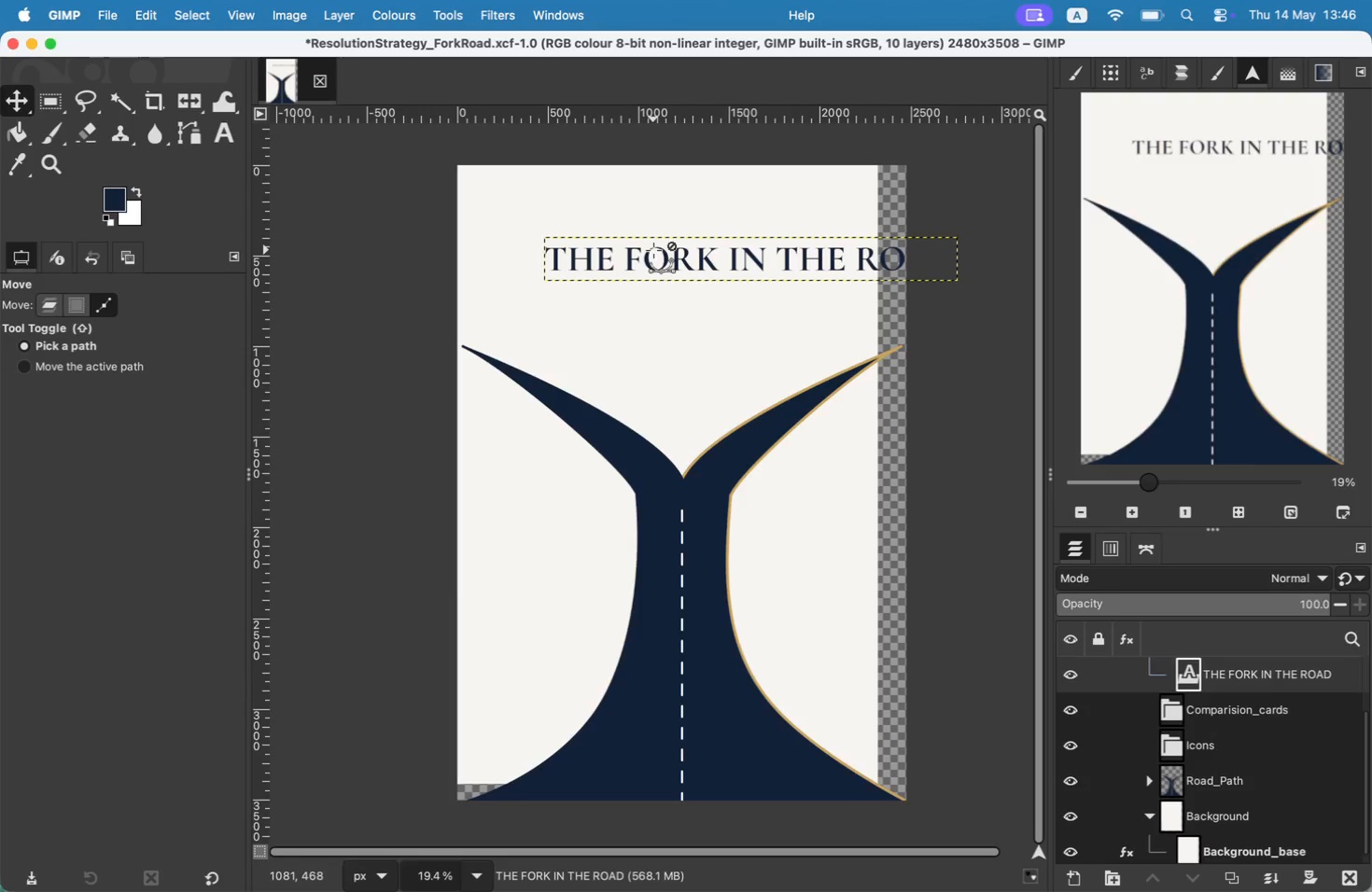 
key(Meta+Z)
 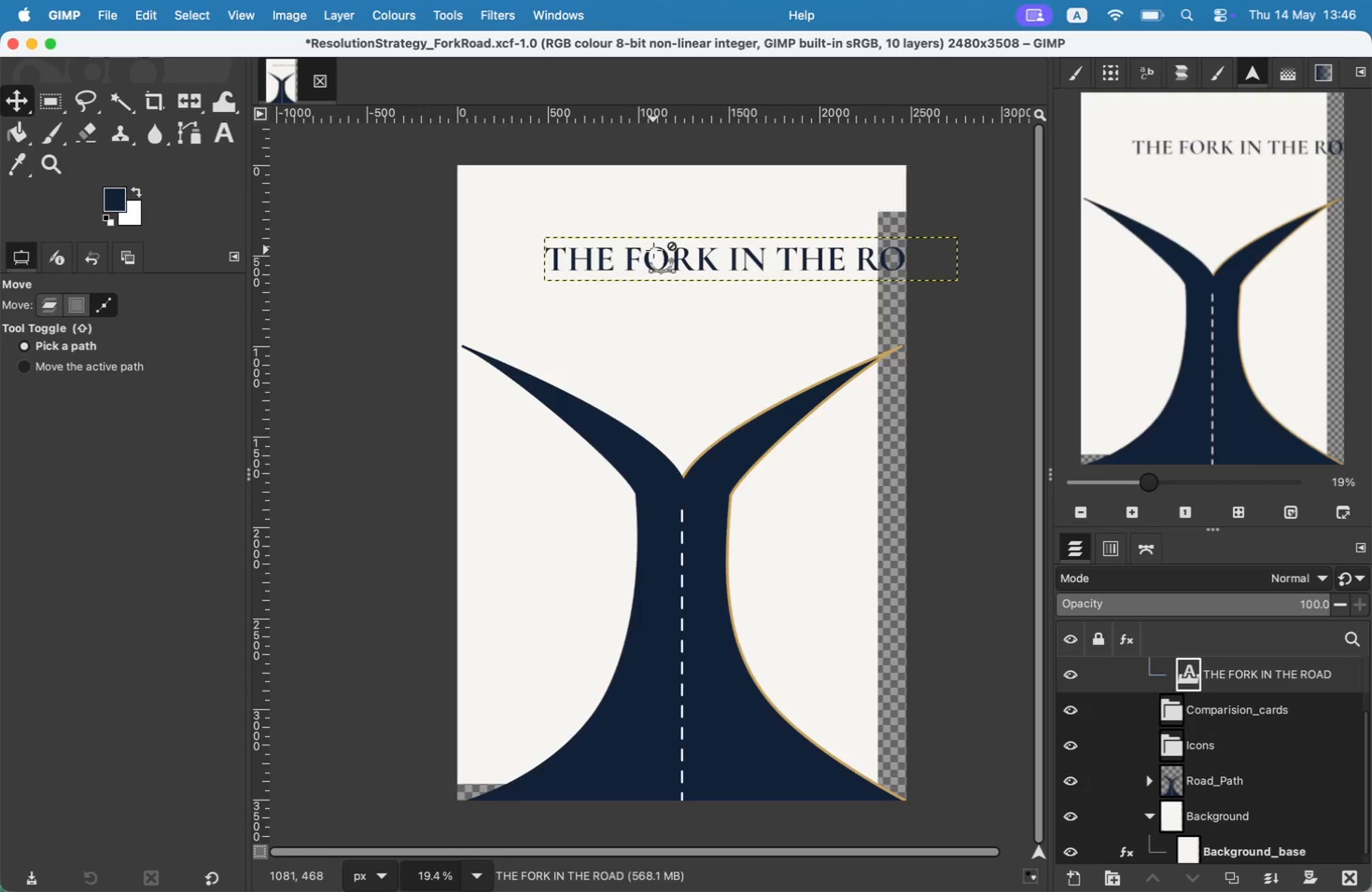 
key(CapsLock)
 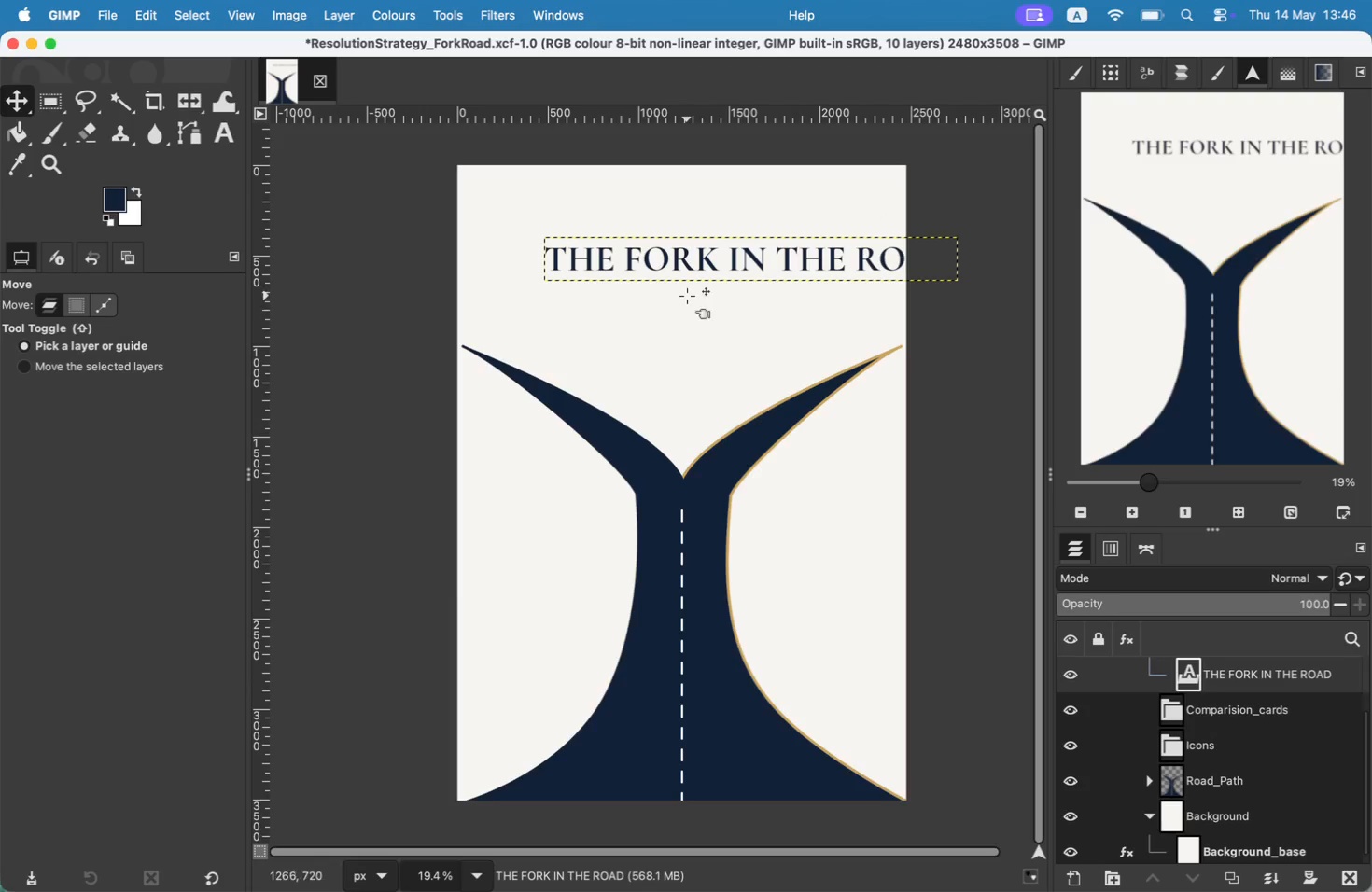 
left_click_drag(start_coordinate=[690, 269], to_coordinate=[628, 216])
 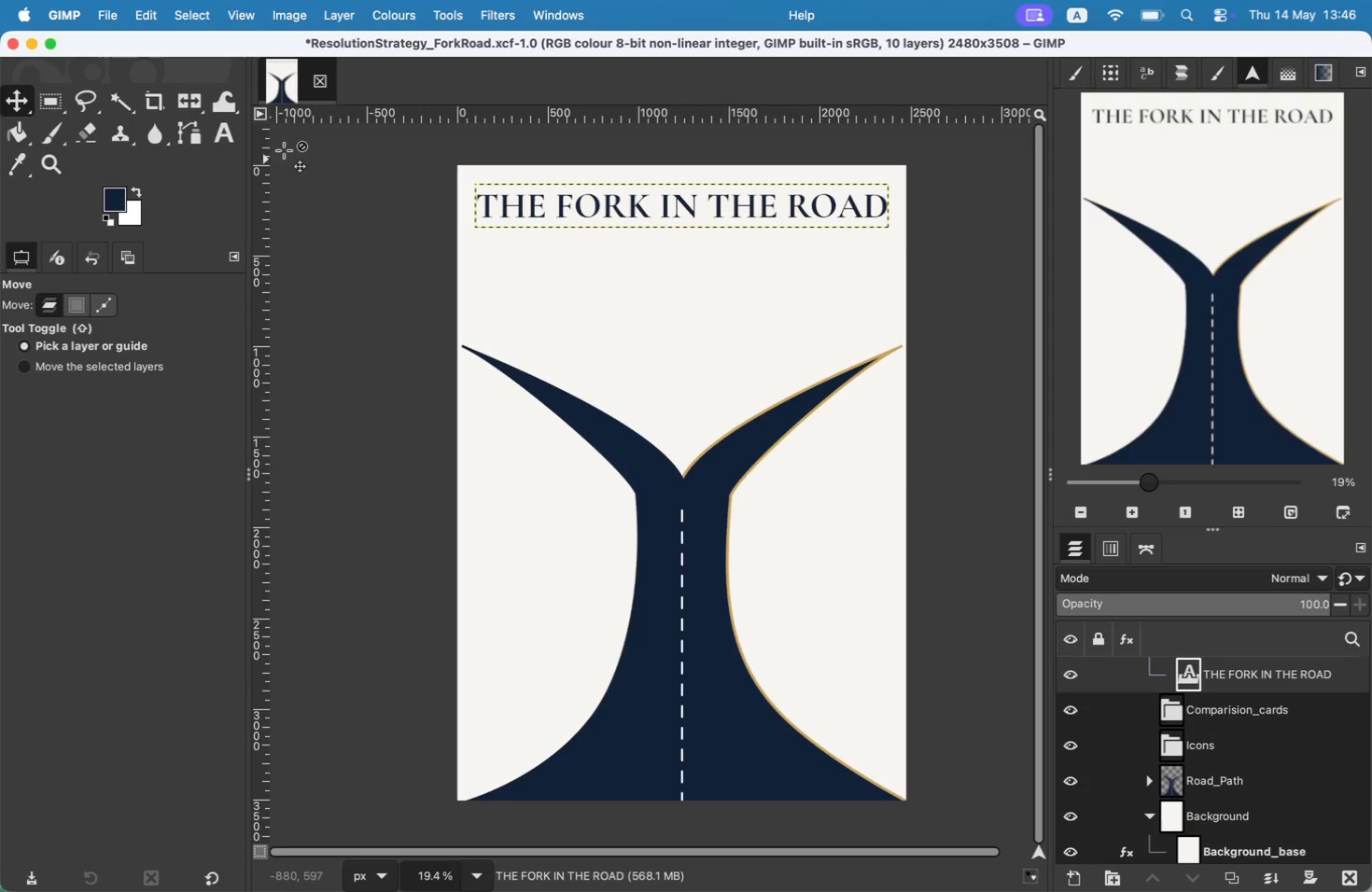 
right_click([30, 103])
 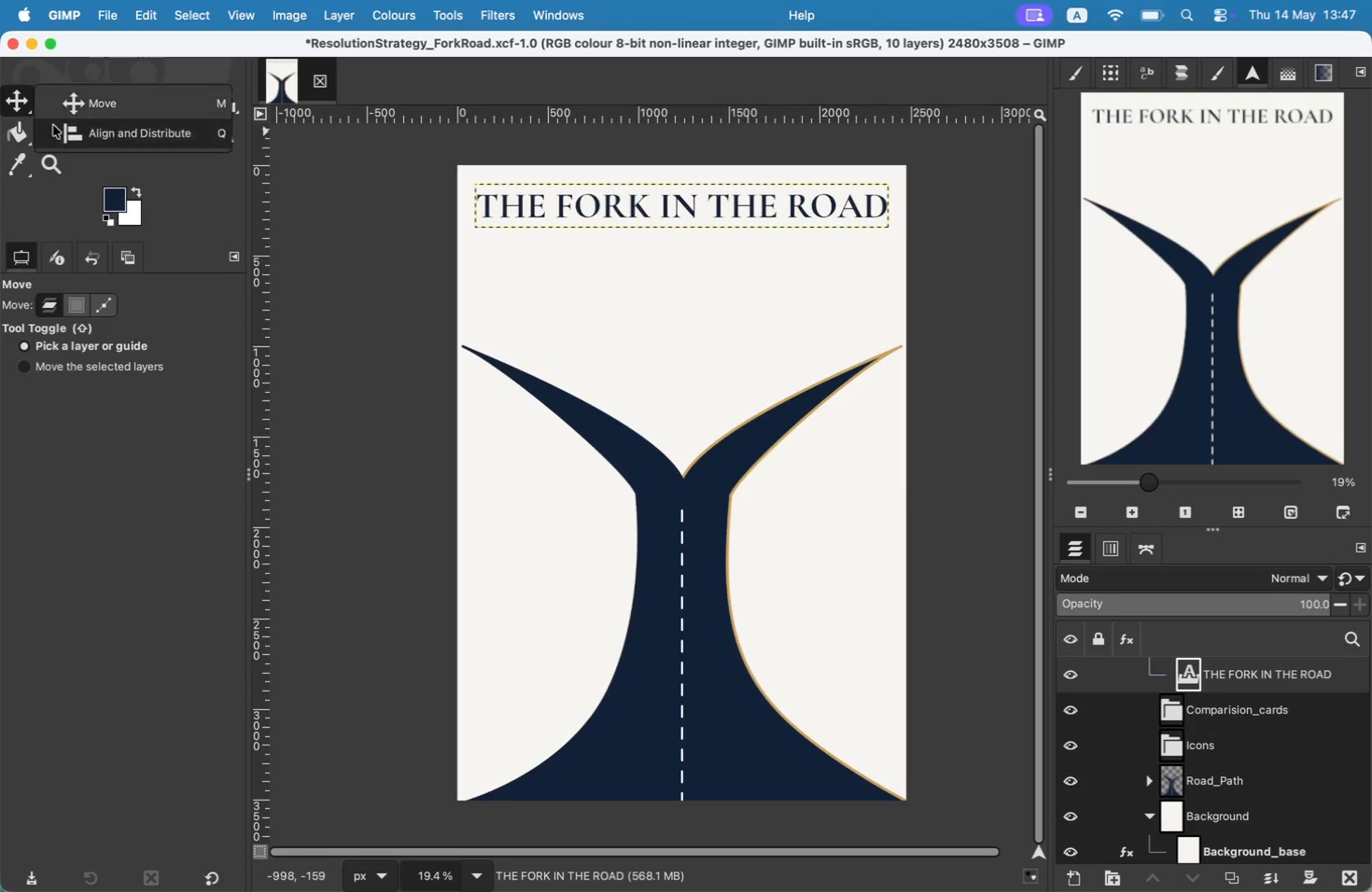 
left_click([53, 125])
 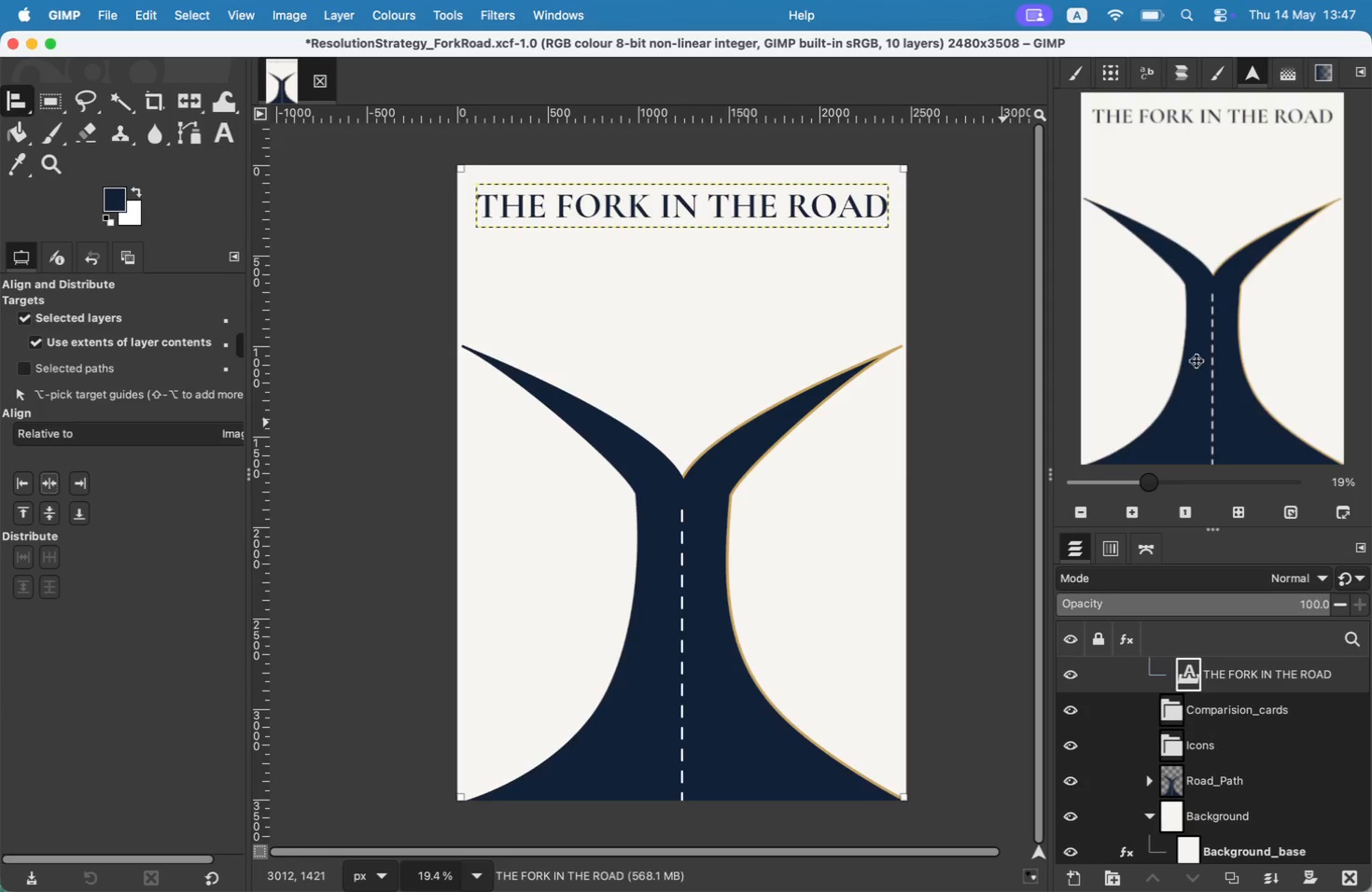 
double_click([1256, 669])
 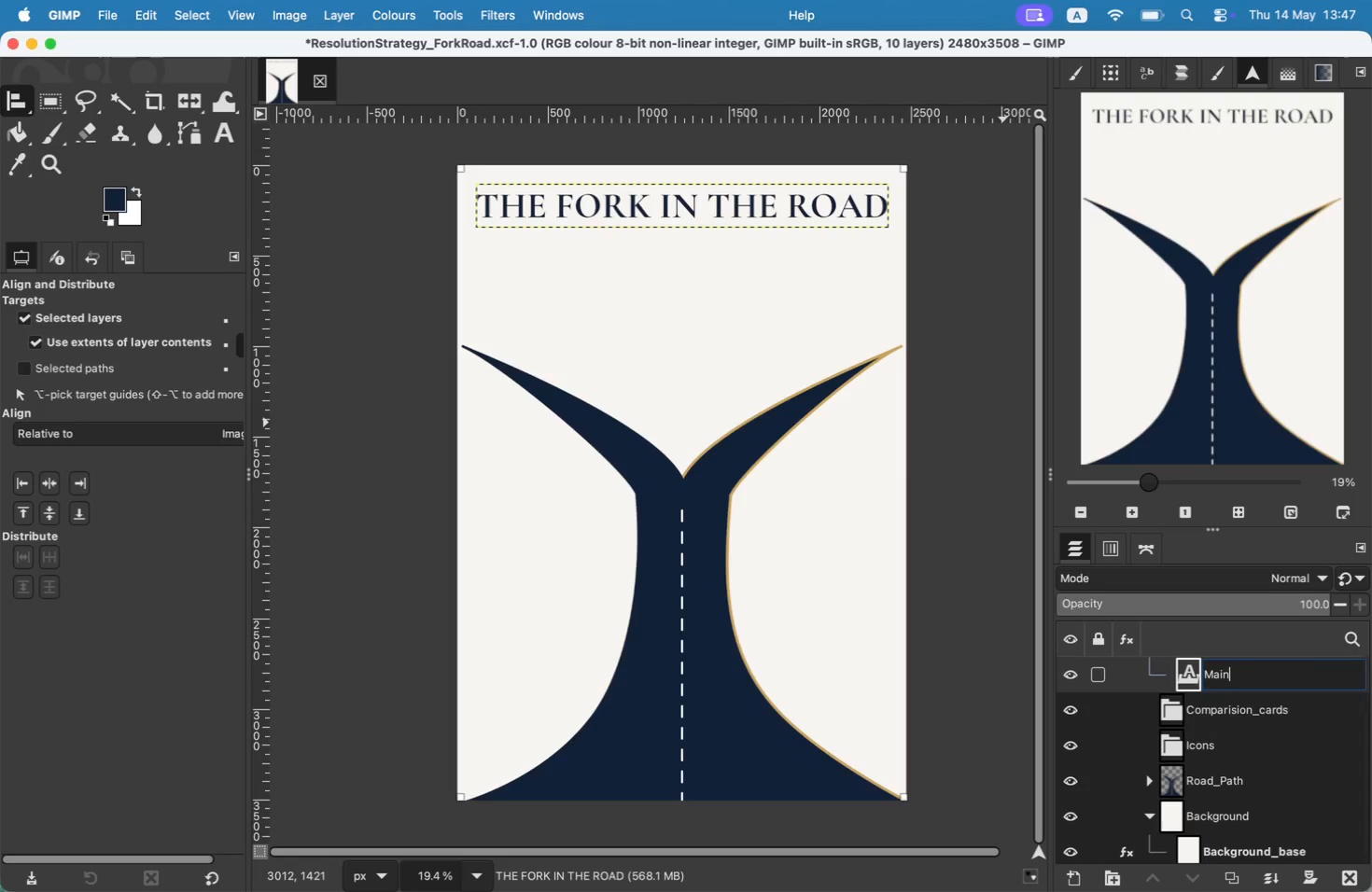 
type(Main)
 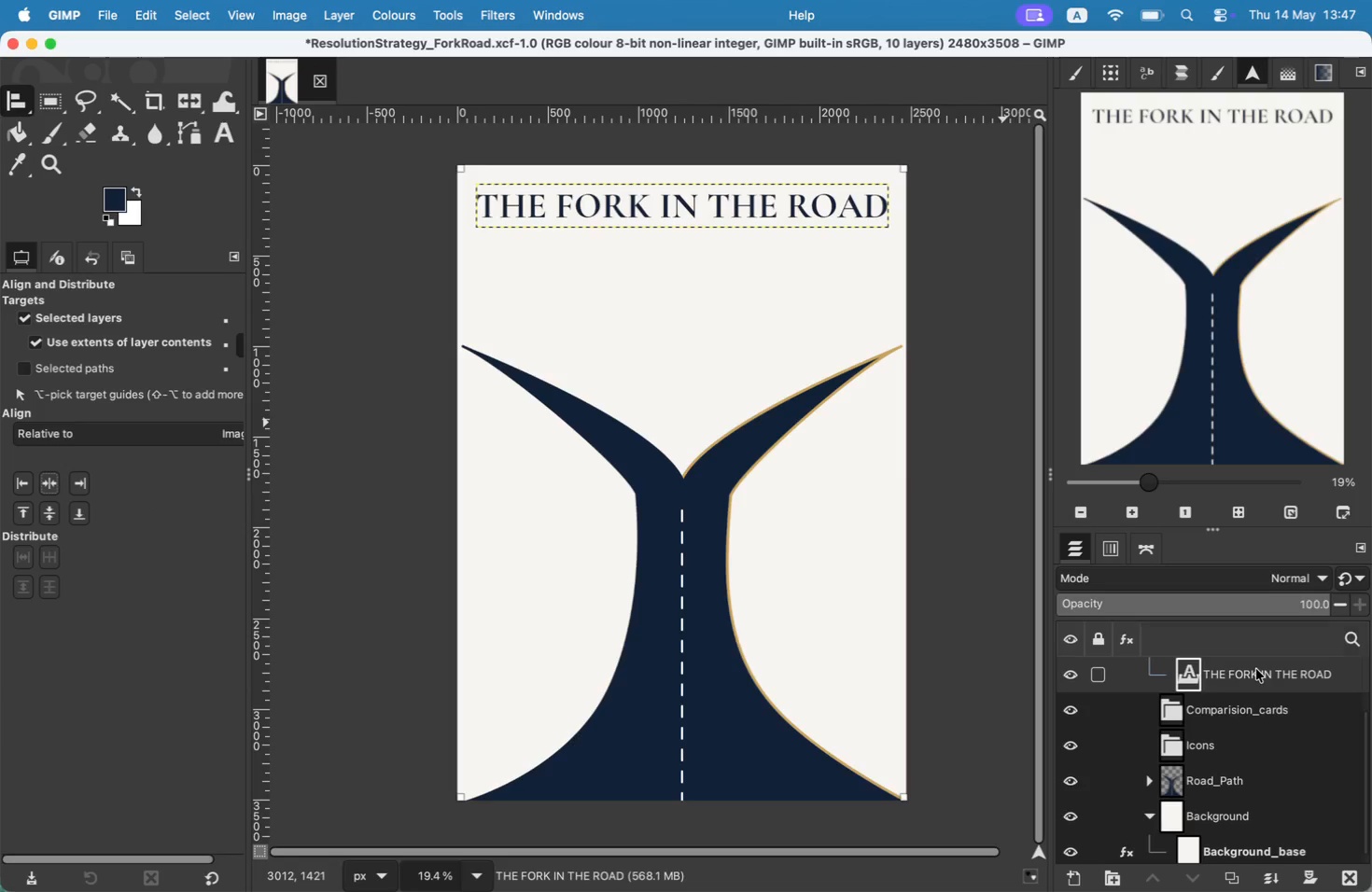 
type(_Title)
 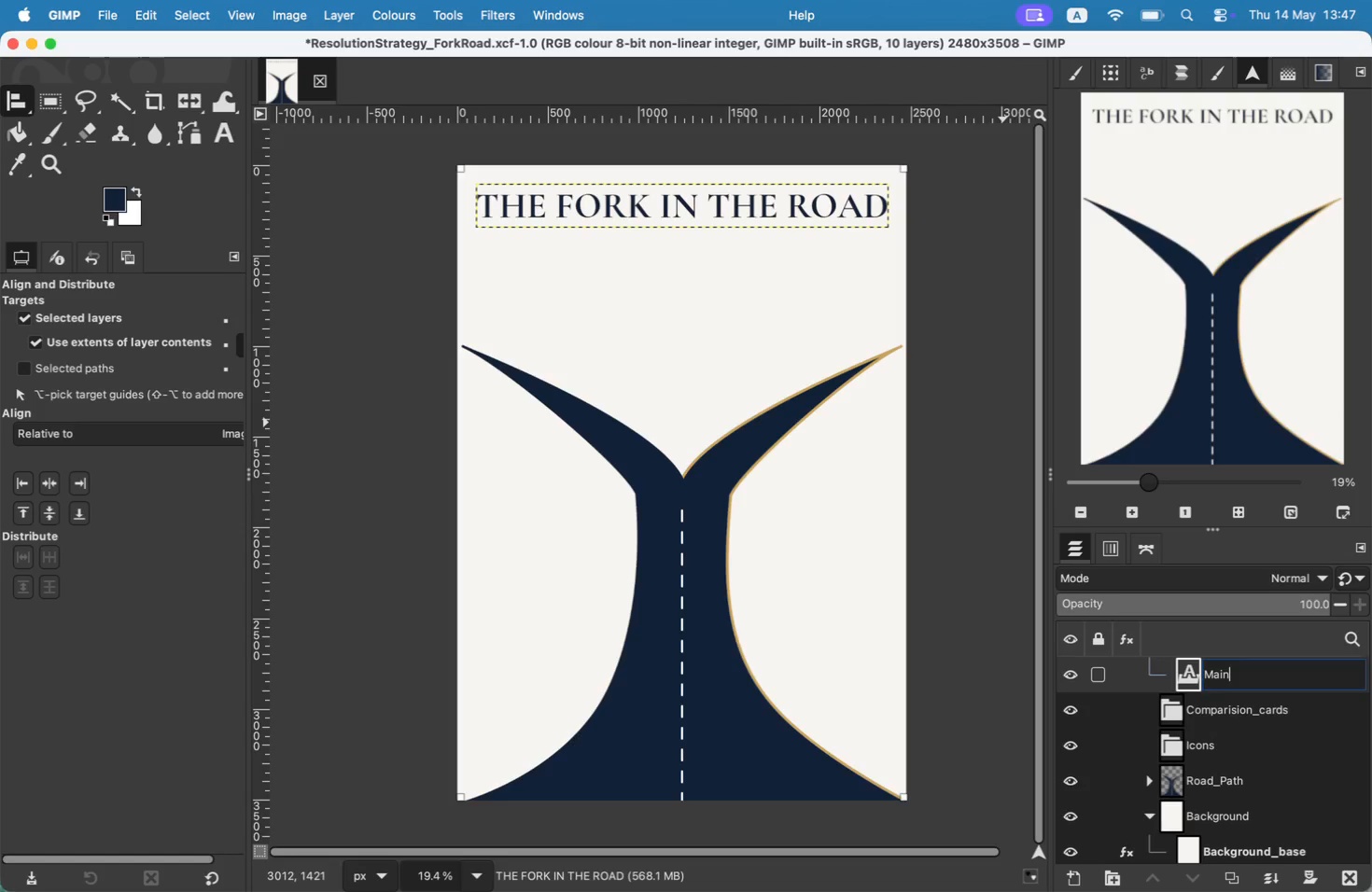 
 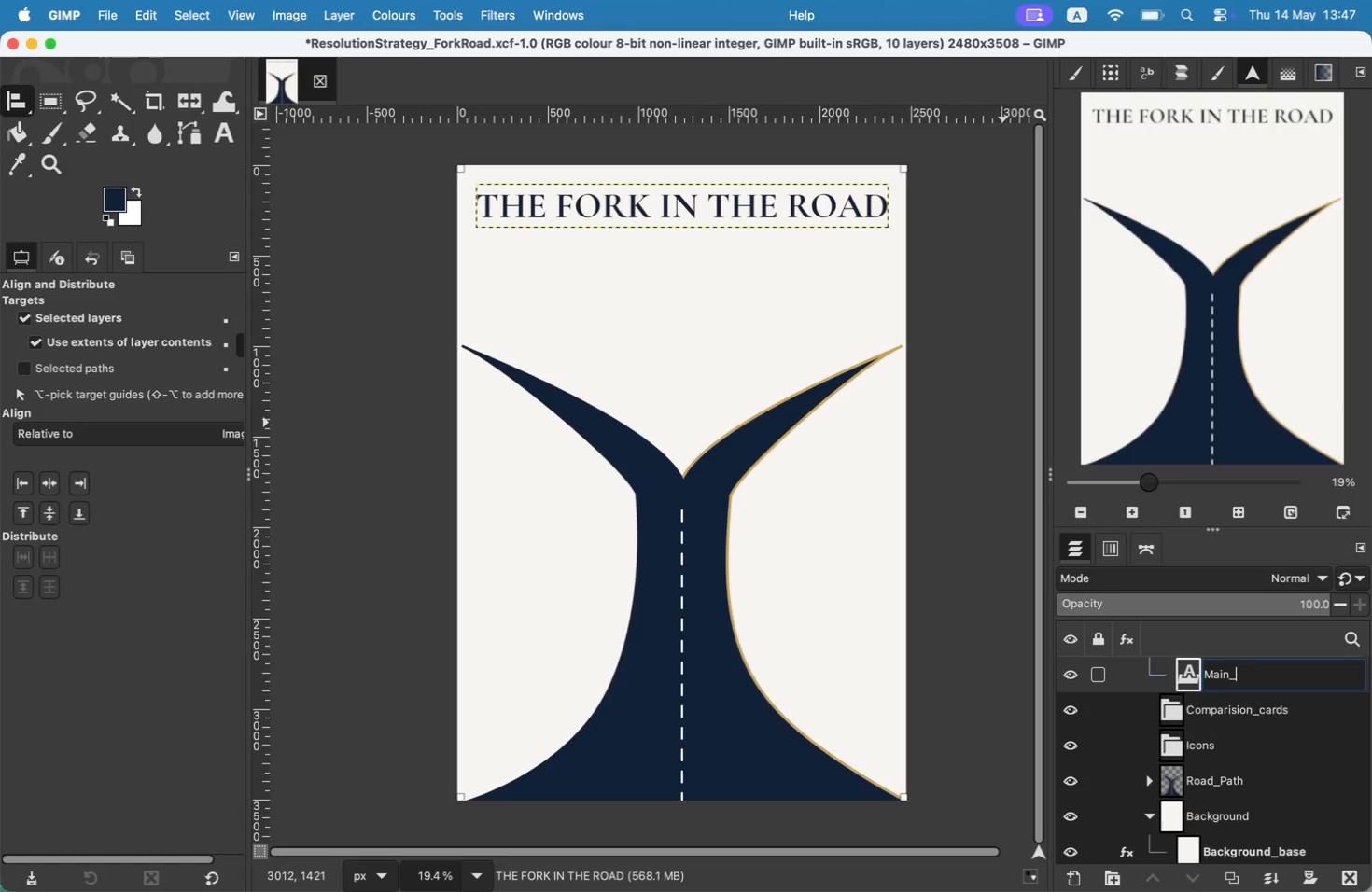 
key(Enter)
 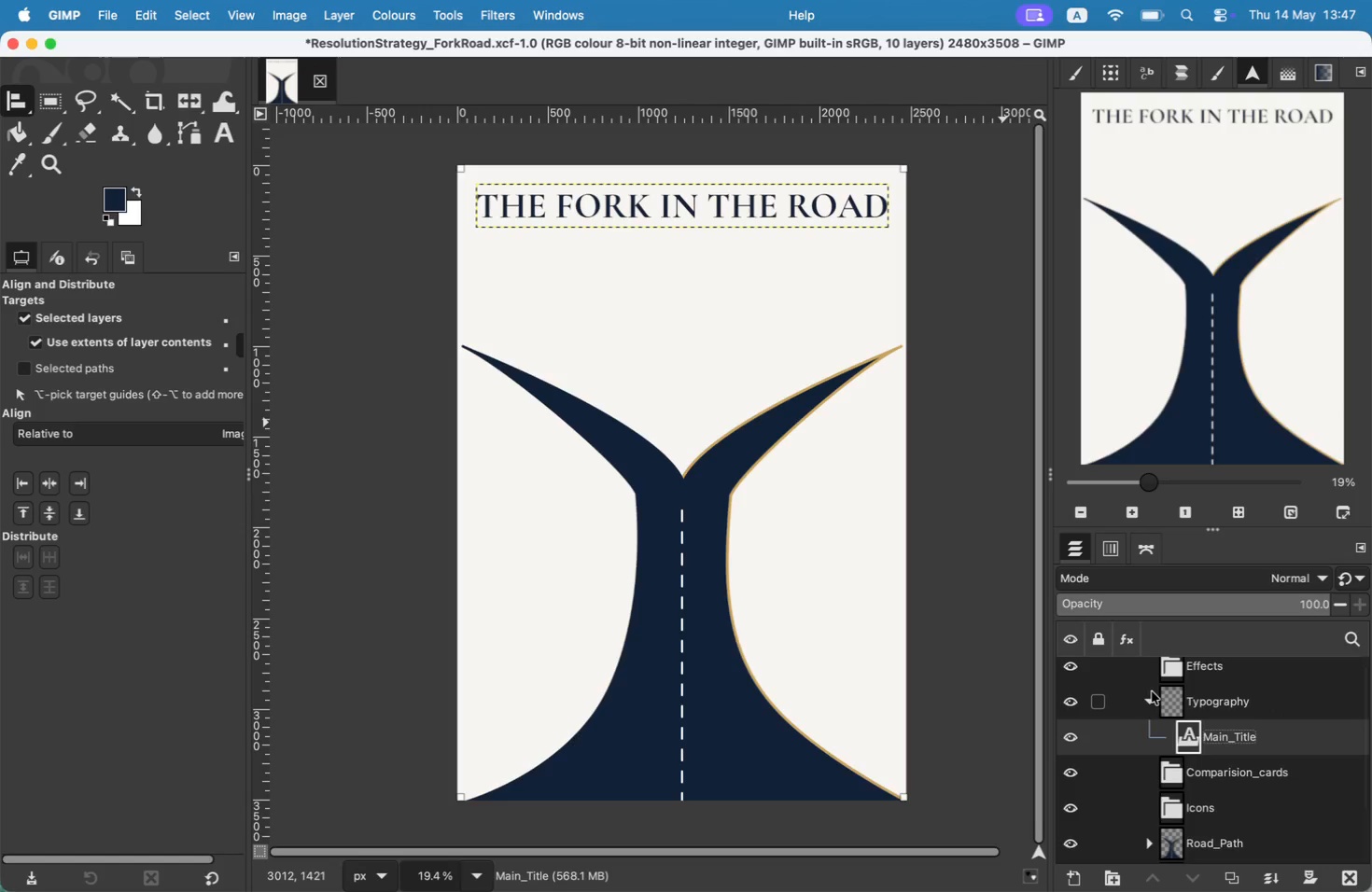 
scroll: coordinate [1275, 764], scroll_direction: up, amount: 6.0
 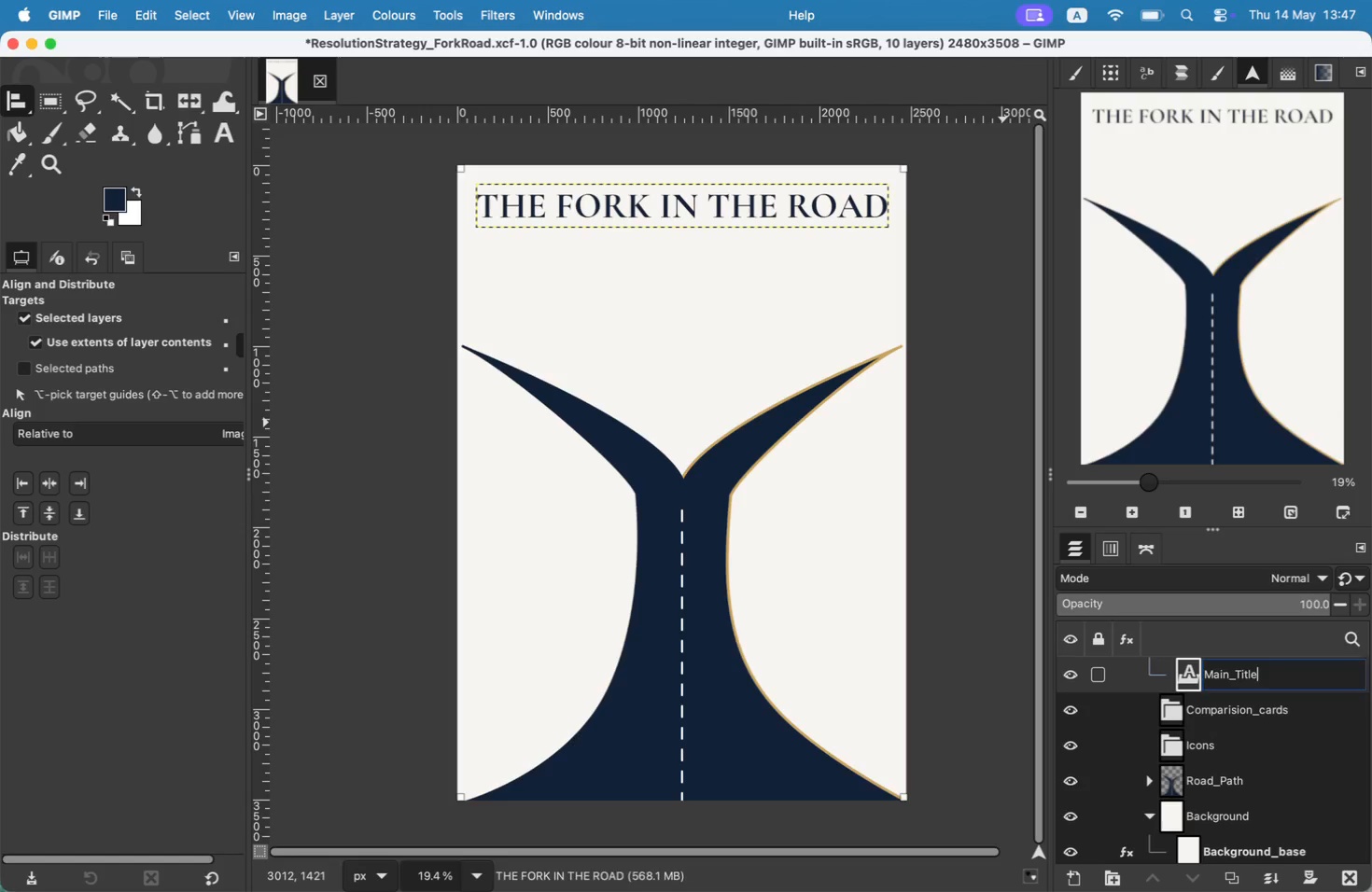 
key(T)
 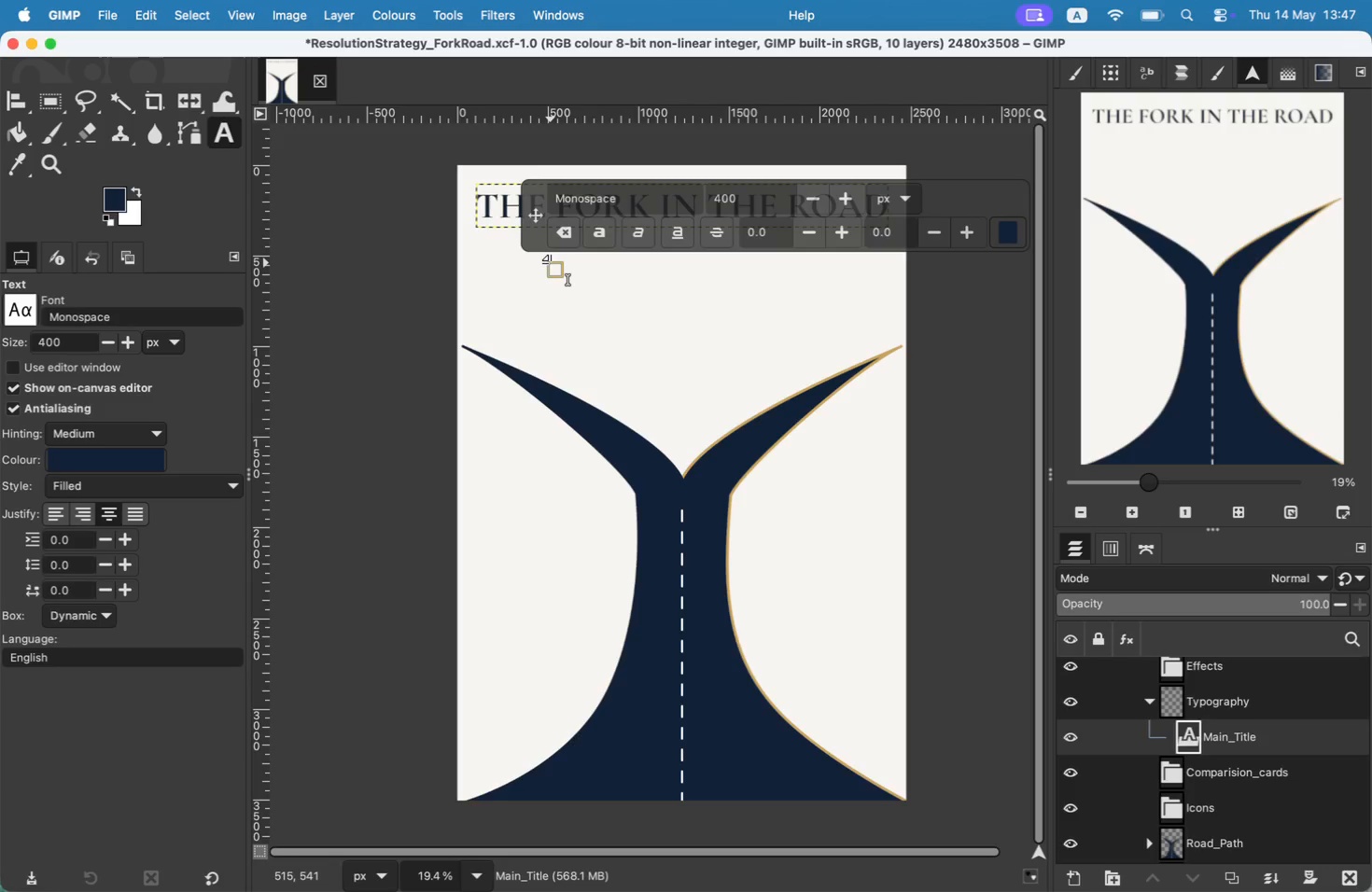 
wait(13.78)
 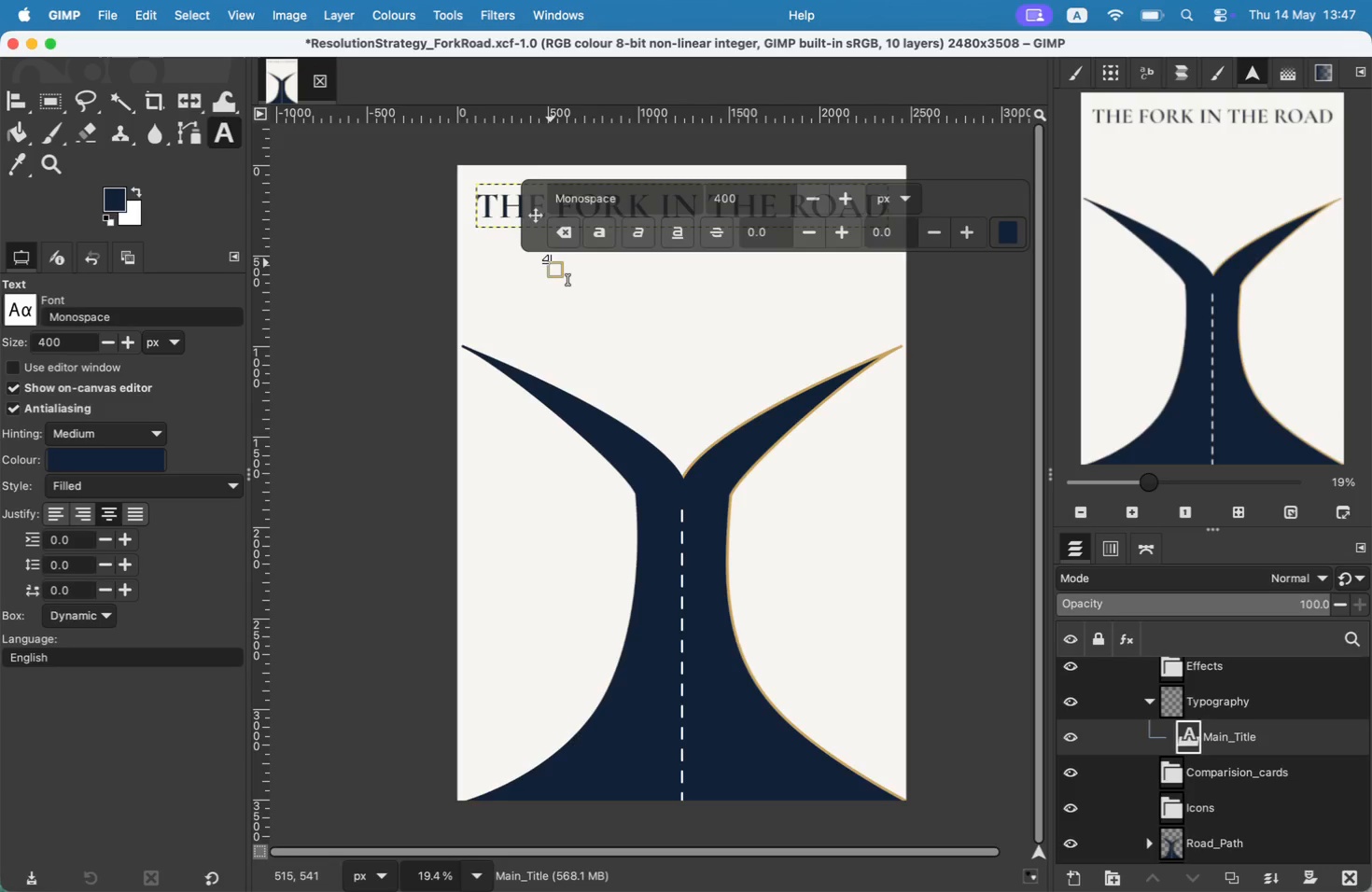 
type(Choosim)
key(Backspace)
type(ng the right path)
 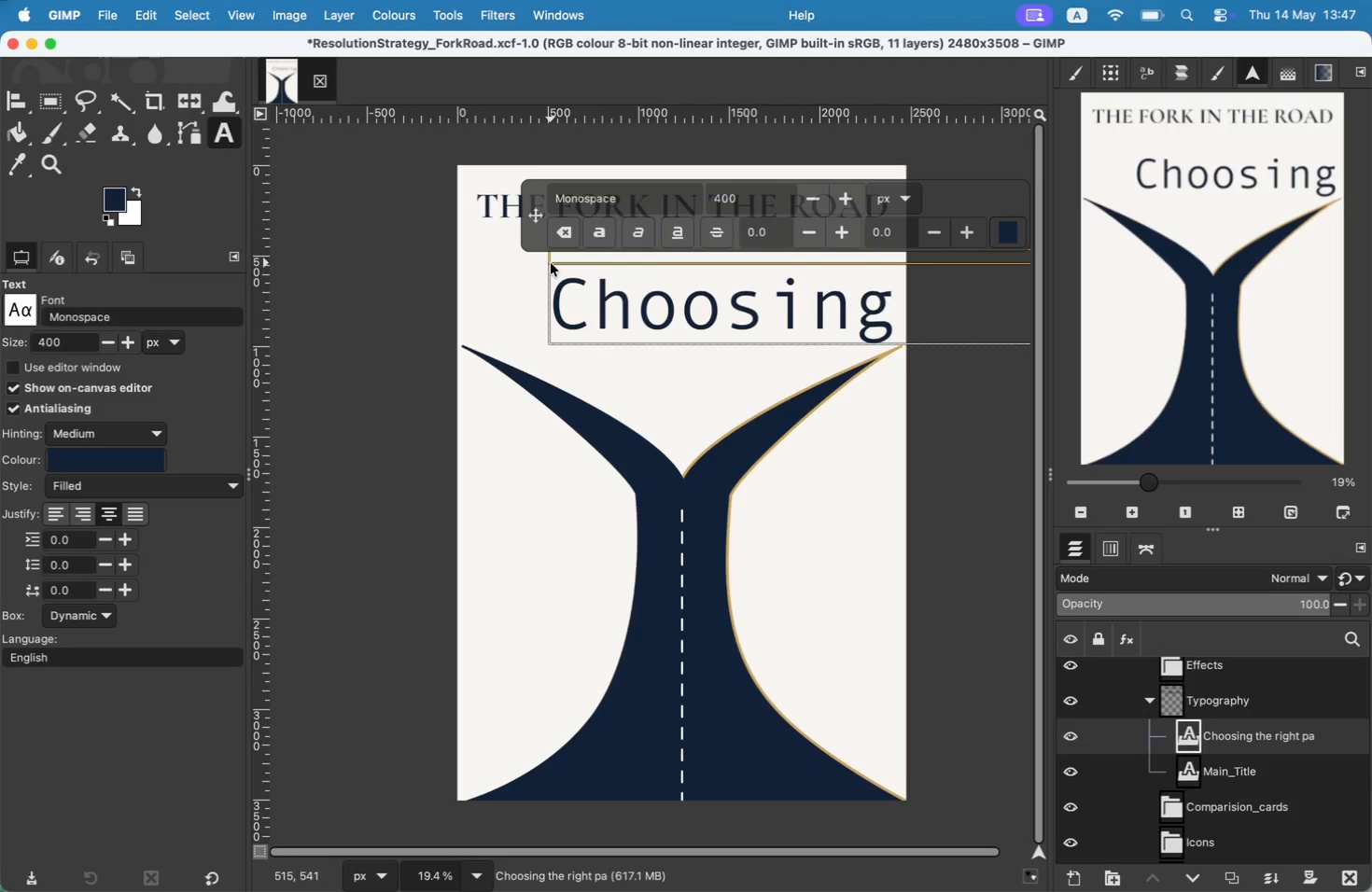 
key(Meta+CommandLeft)
 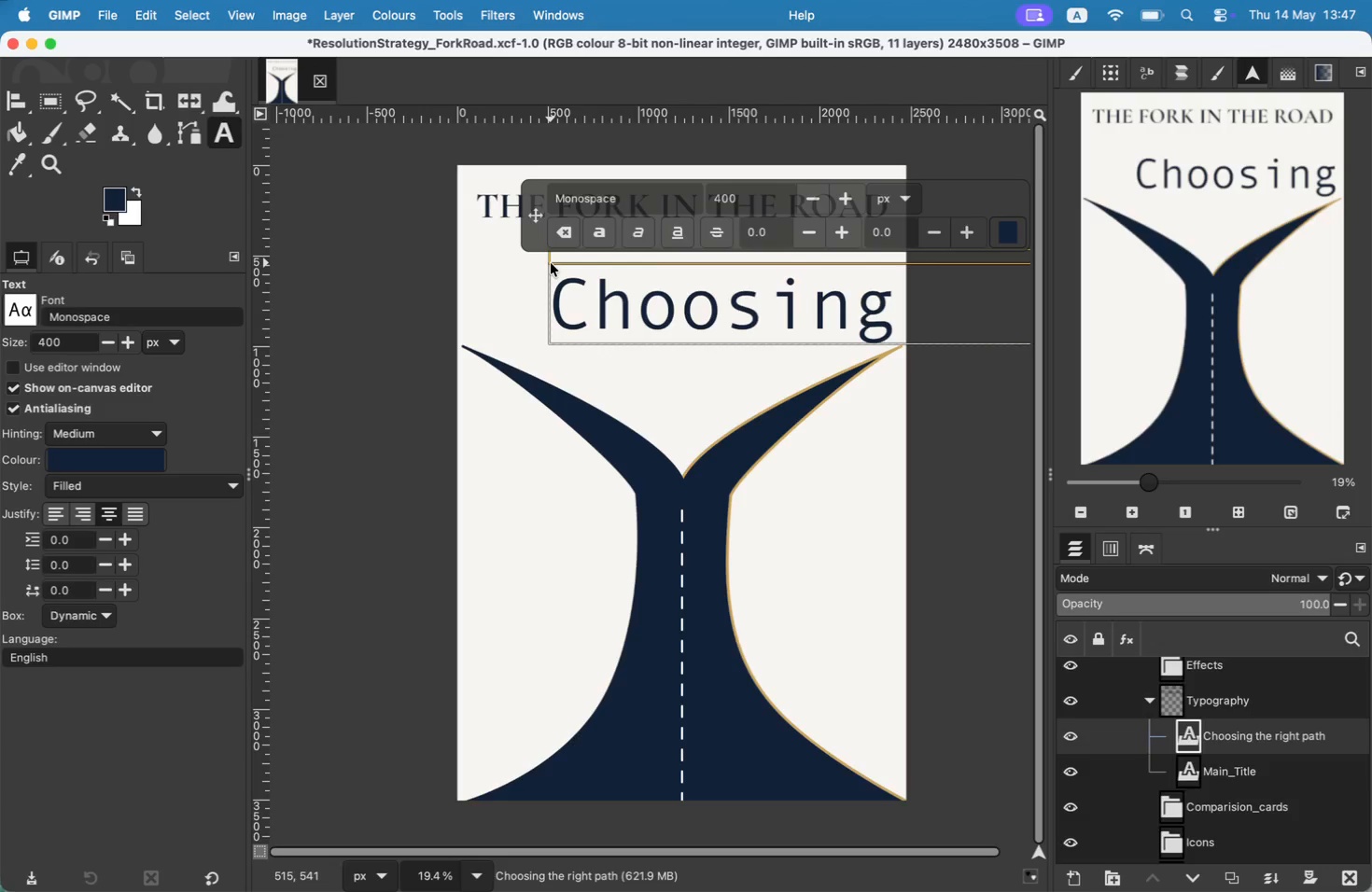 
key(Meta+Tab)